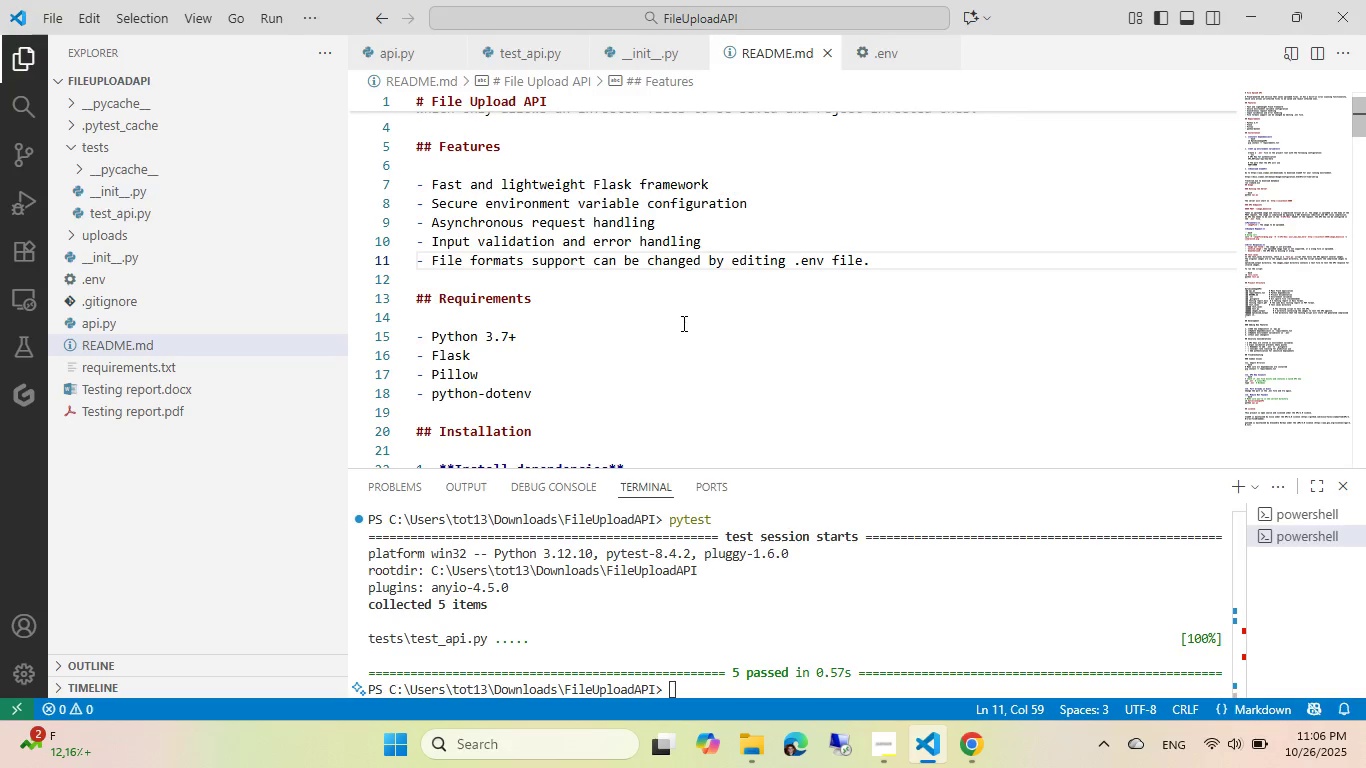 
key(Control+S)
 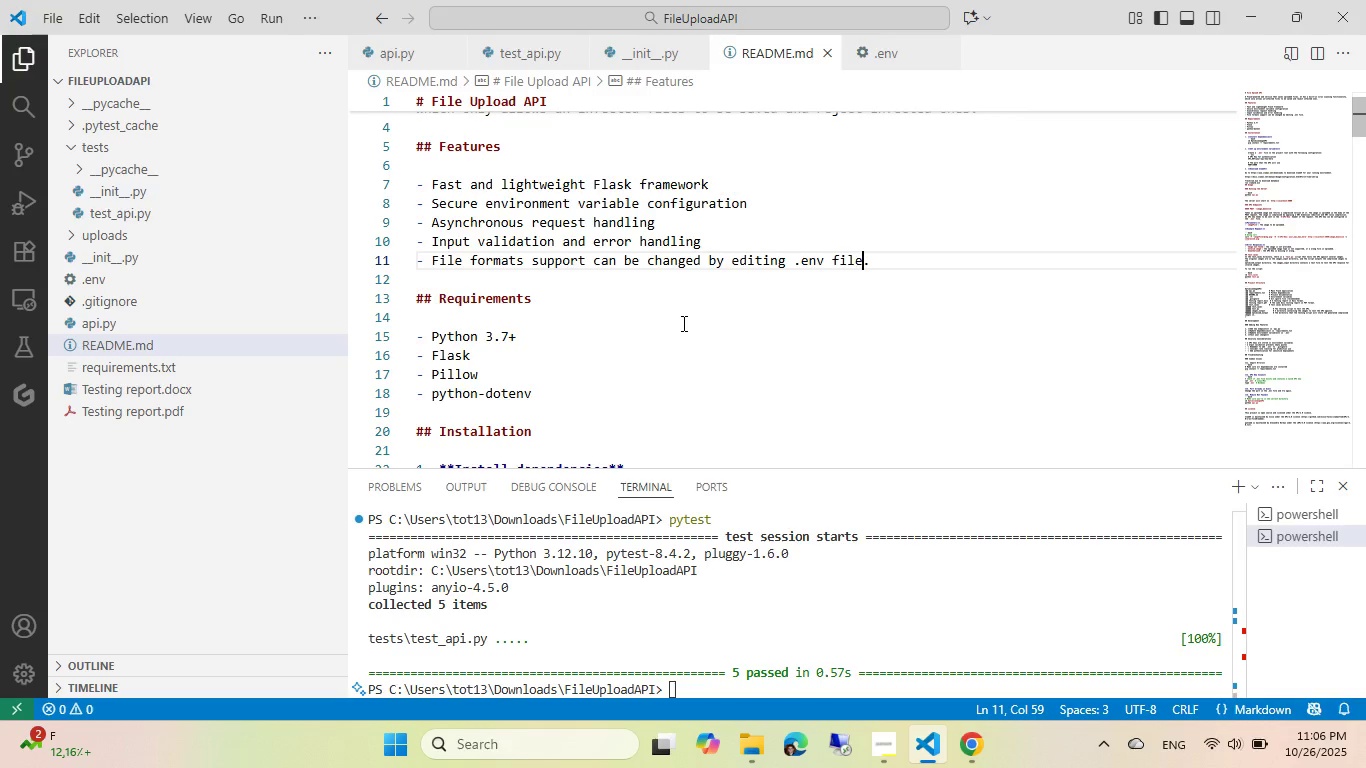 
left_click([889, 255])
 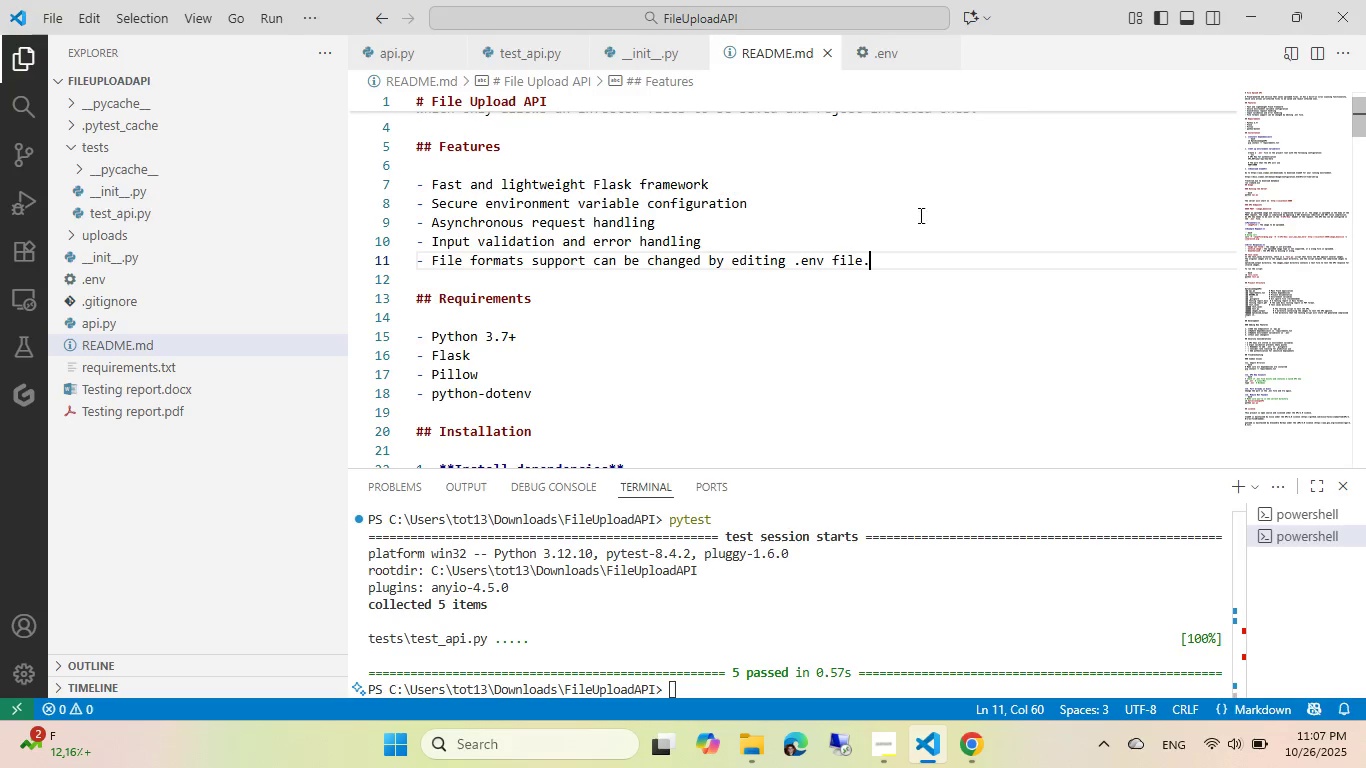 
scroll: coordinate [919, 215], scroll_direction: up, amount: 3.0
 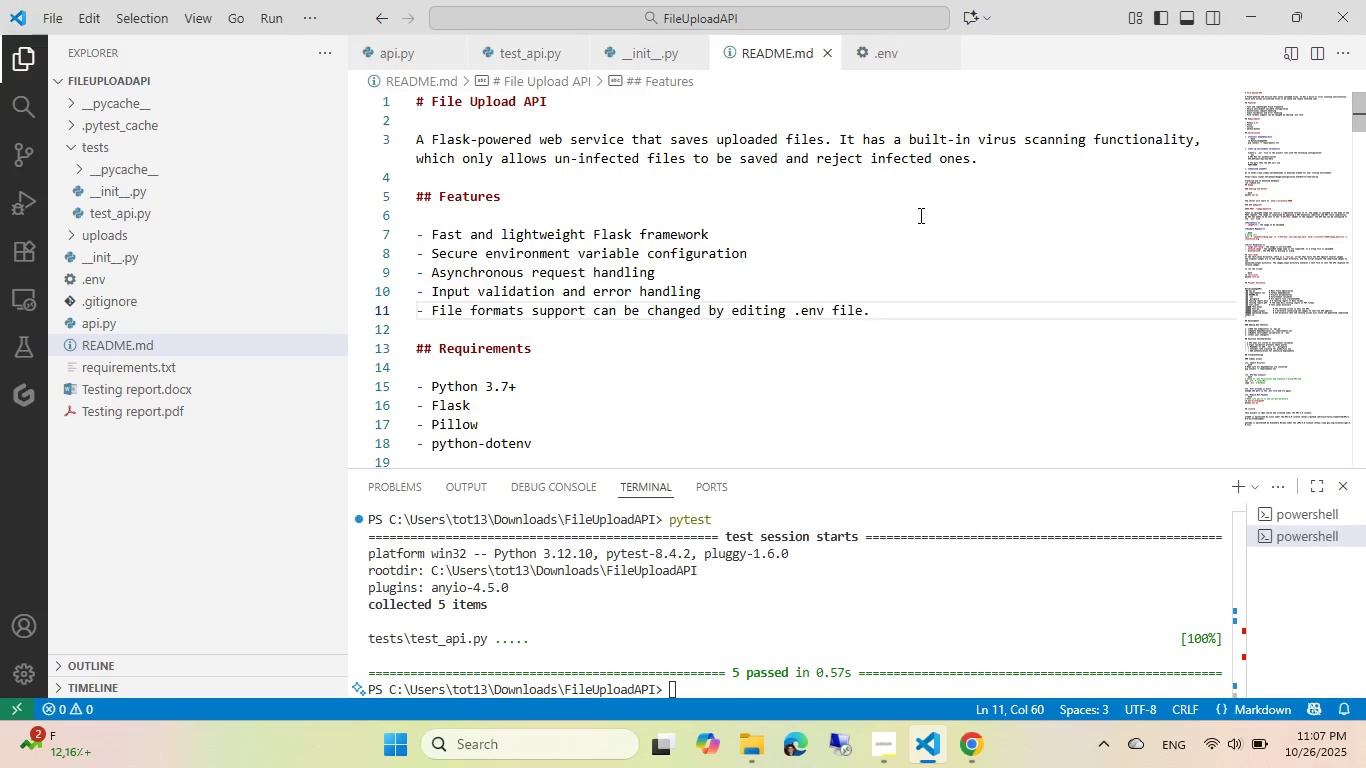 
scroll: coordinate [919, 215], scroll_direction: down, amount: 1.0
 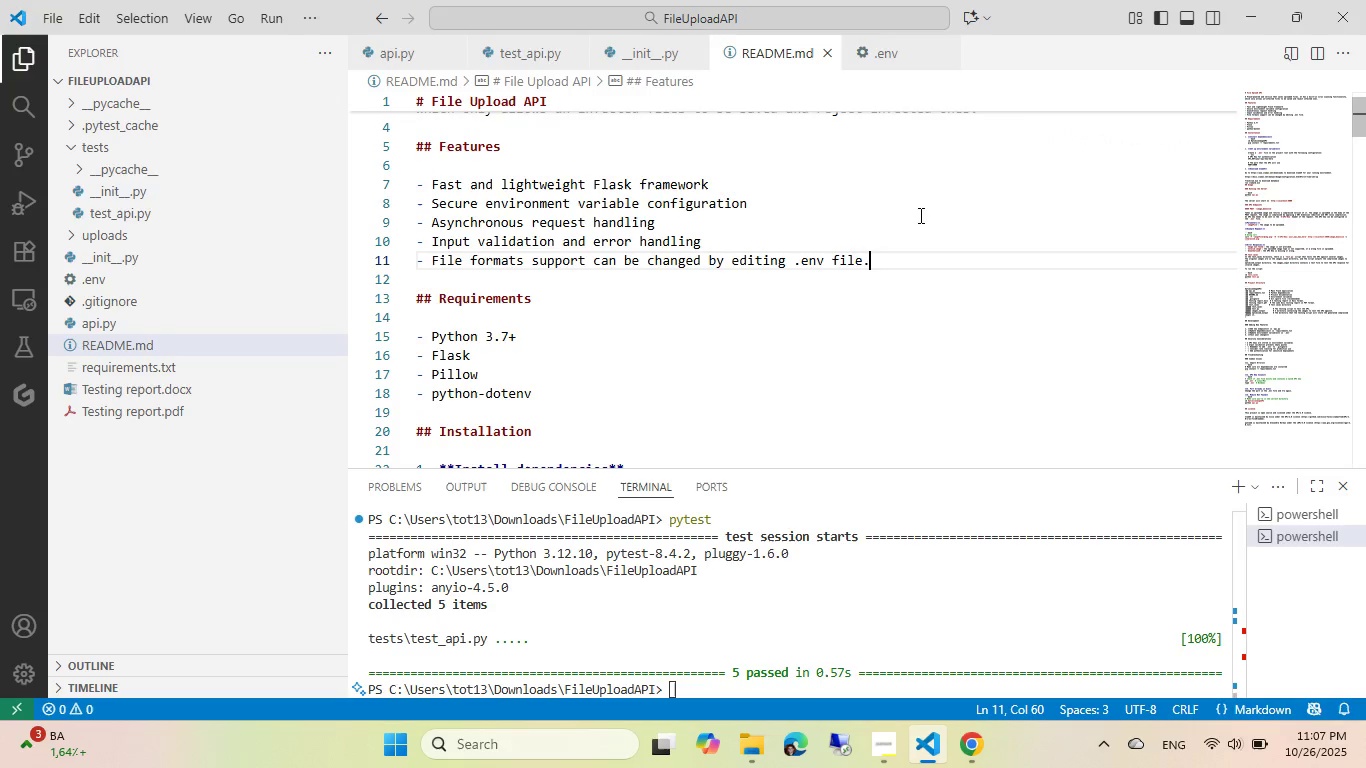 
key(Enter)
 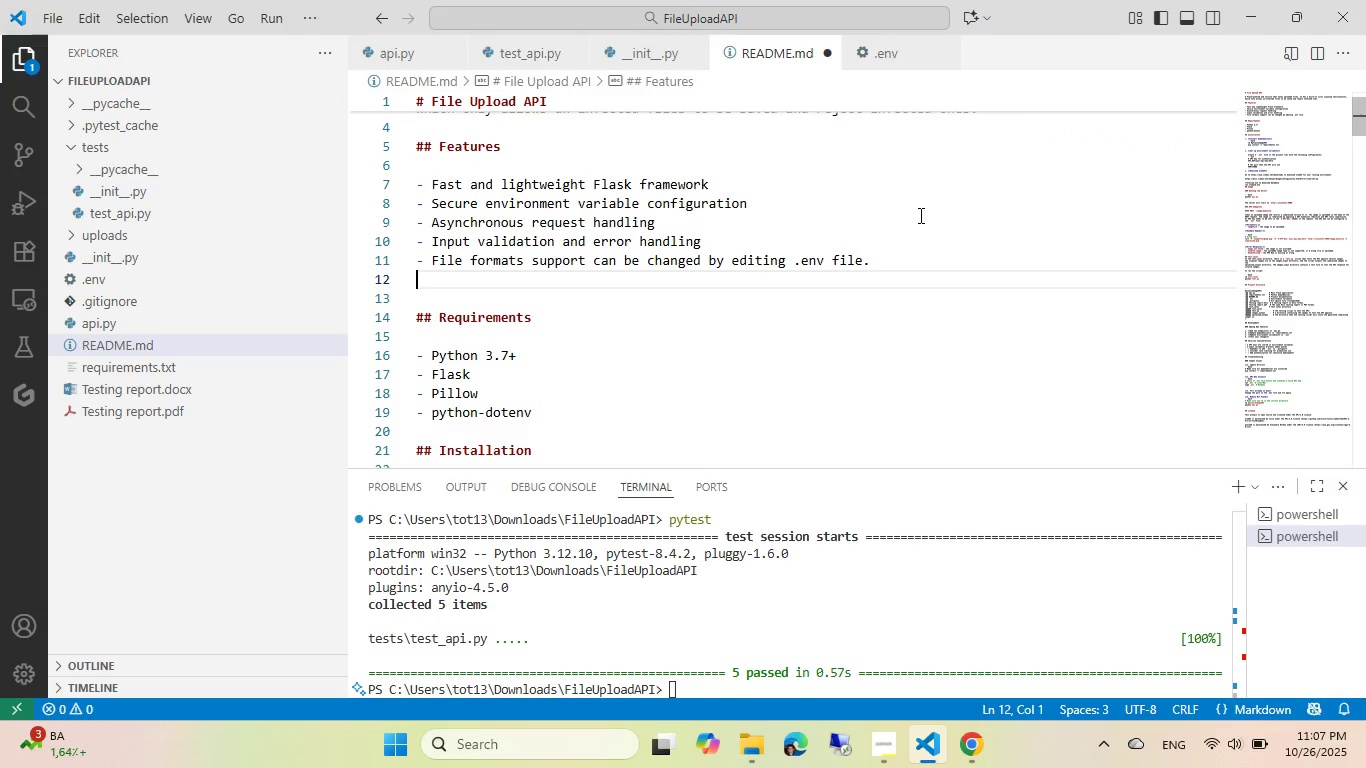 
type(- Anti-virtus )
key(Backspace)
key(Backspace)
key(Backspace)
key(Backspace)
type(us scanning using ClamAV)
 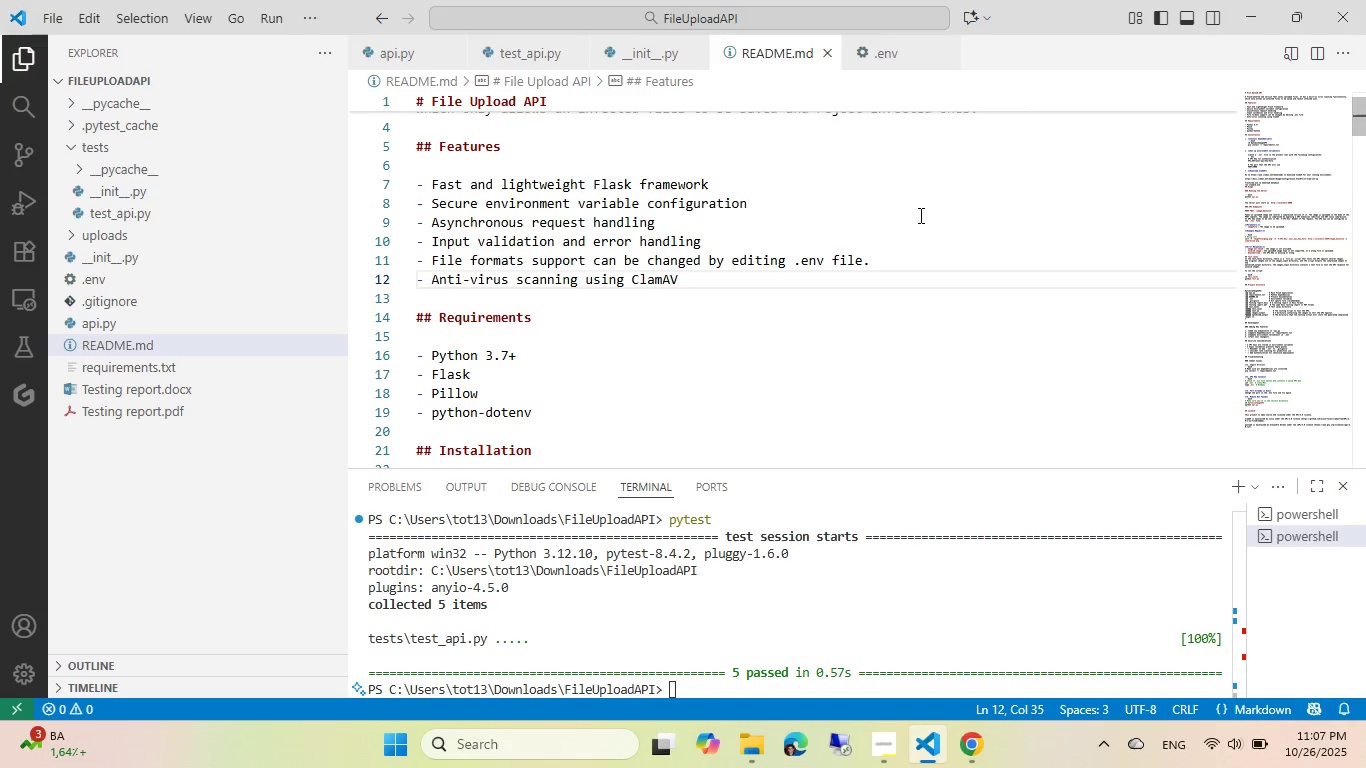 
 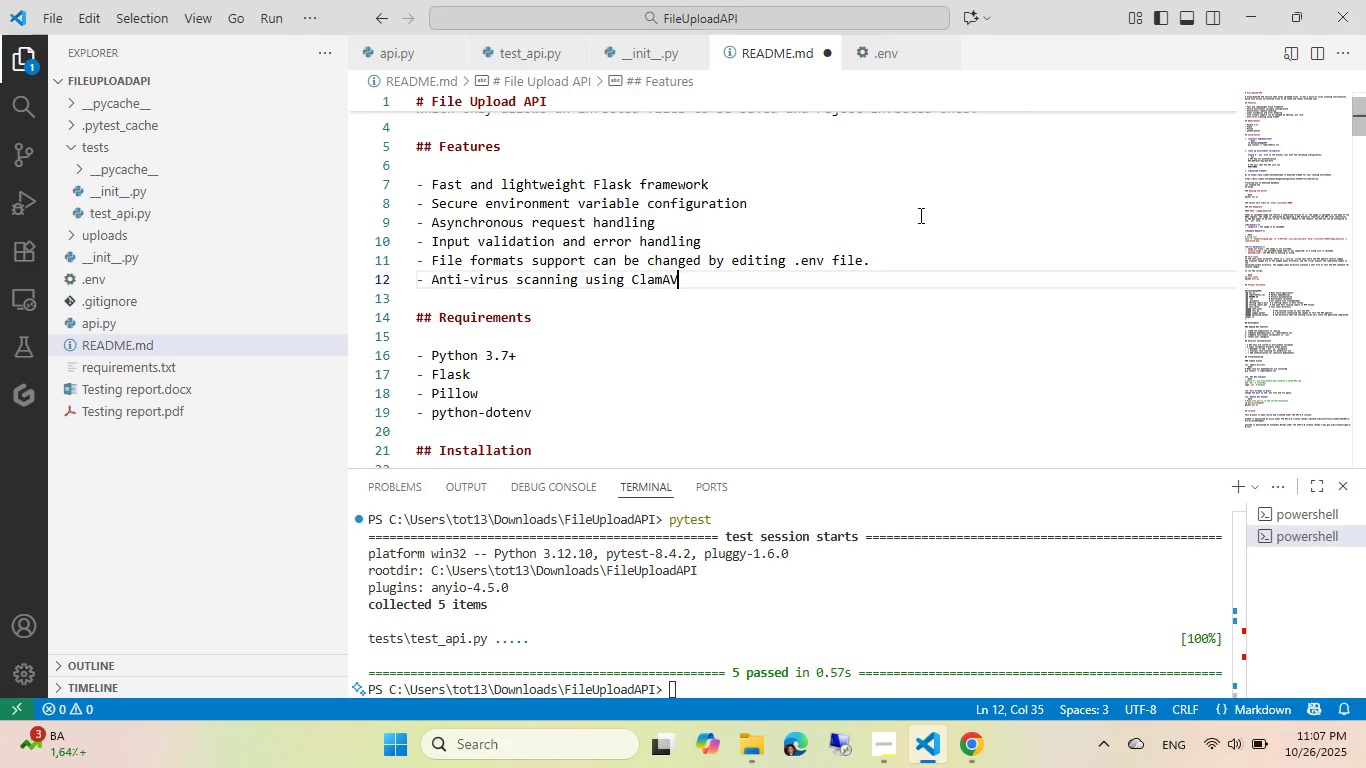 
key(Control+ControlLeft)
 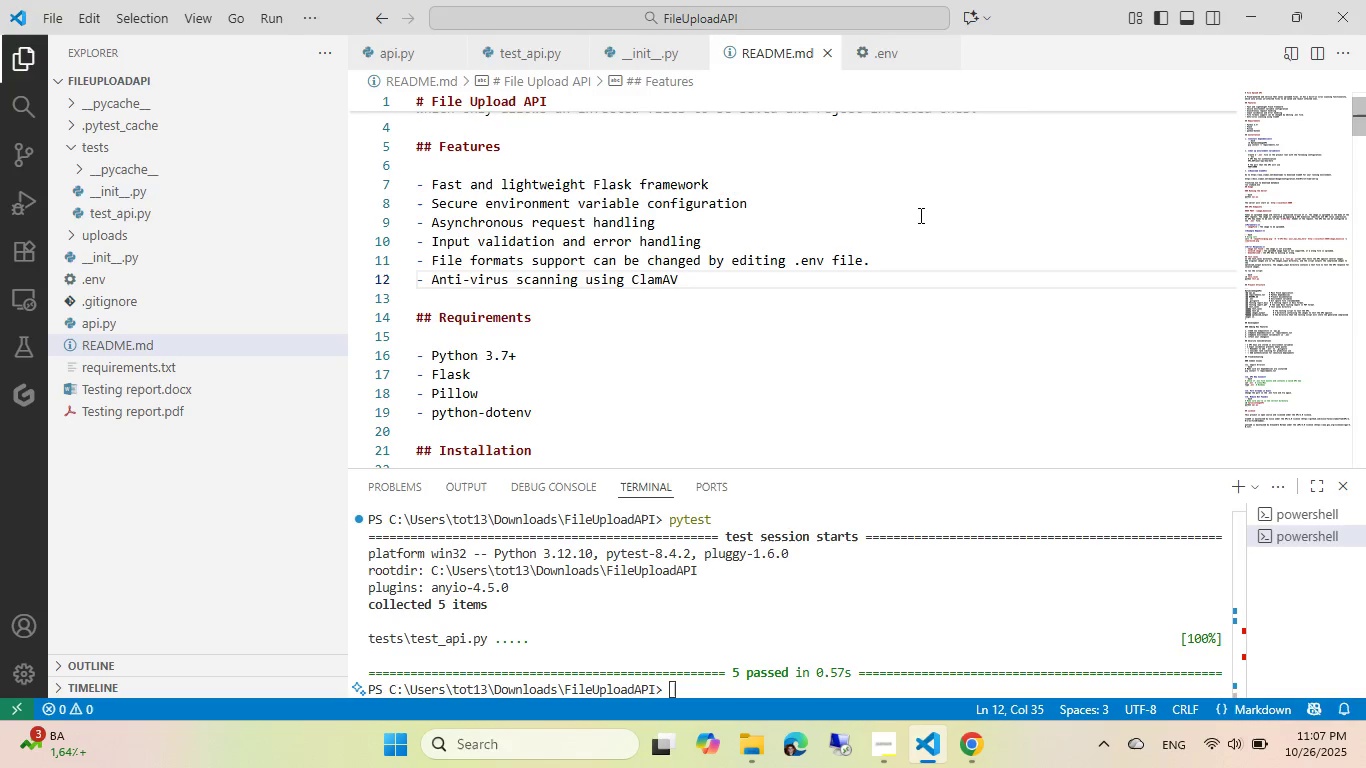 
key(Control+S)
 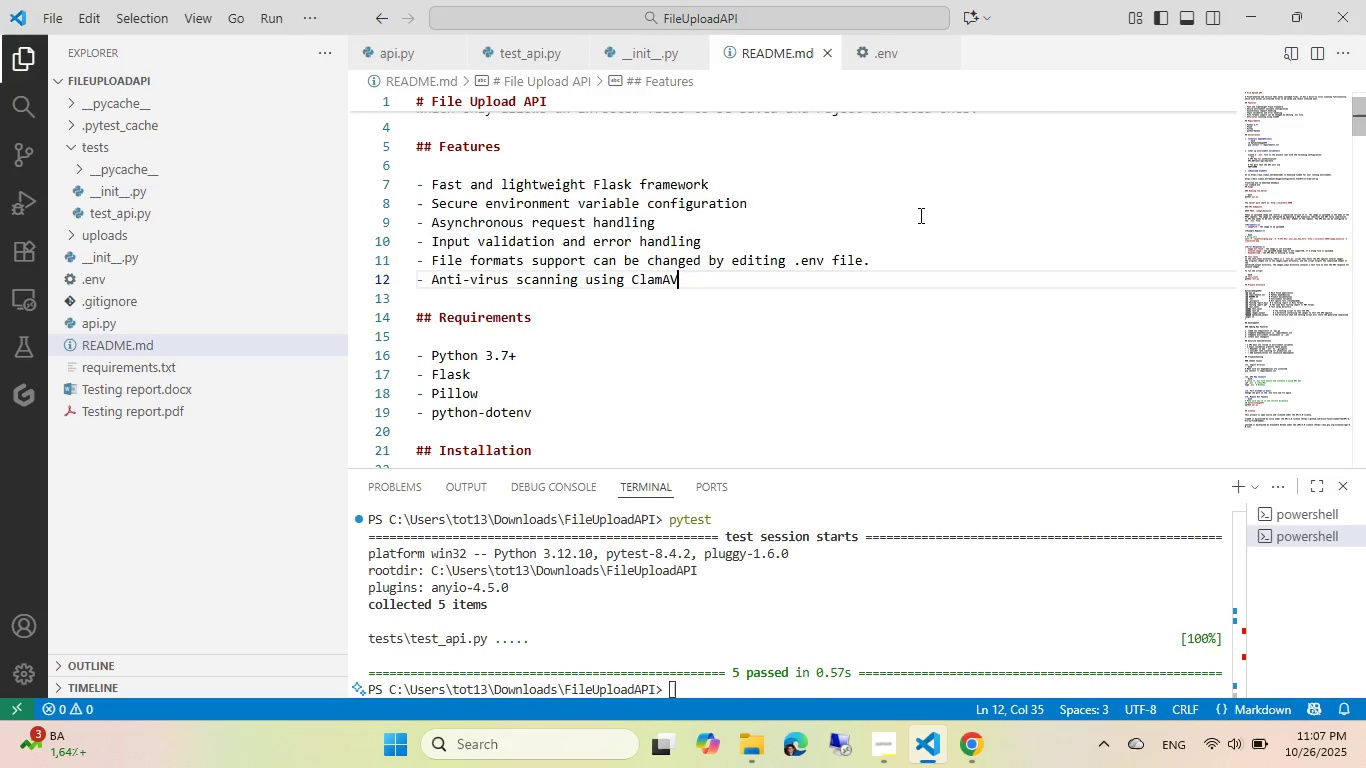 
scroll: coordinate [919, 215], scroll_direction: up, amount: 2.0
 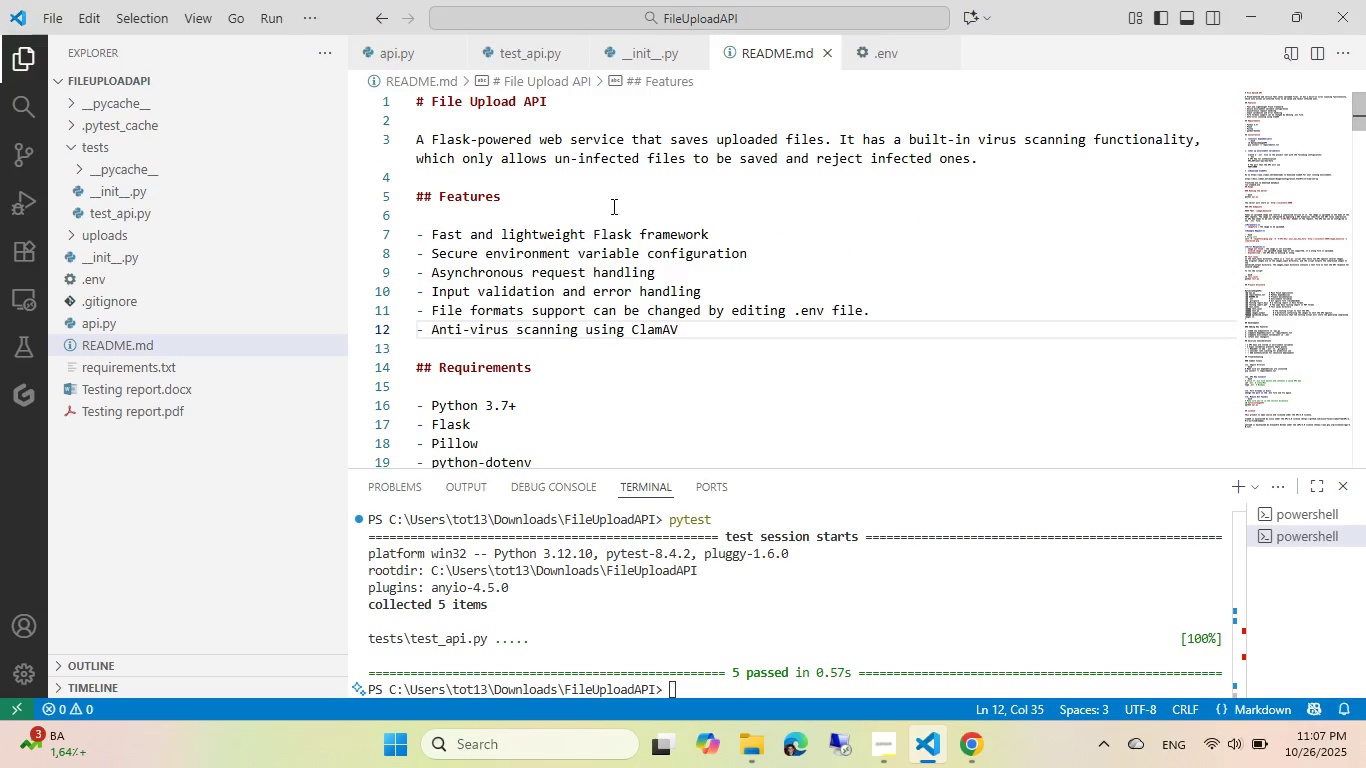 
scroll: coordinate [643, 285], scroll_direction: down, amount: 2.0
 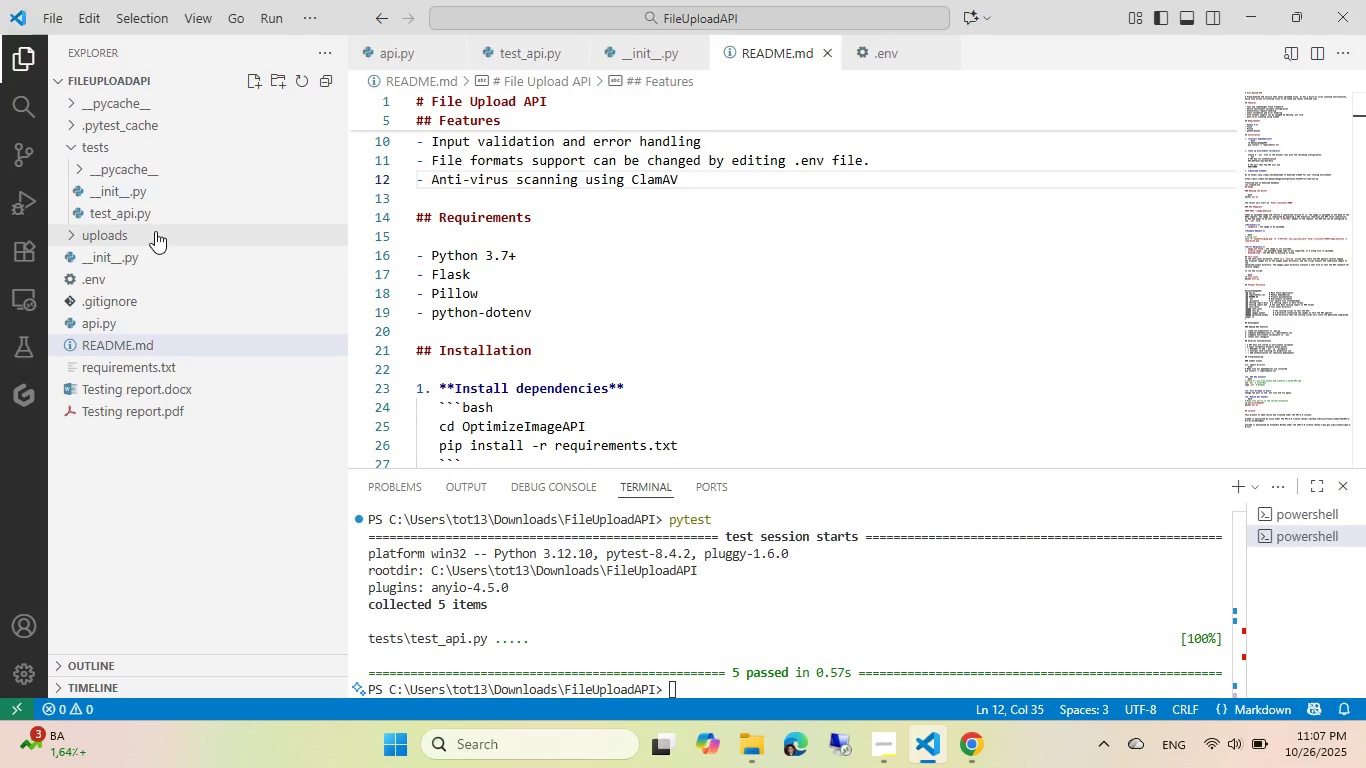 
left_click([156, 373])
 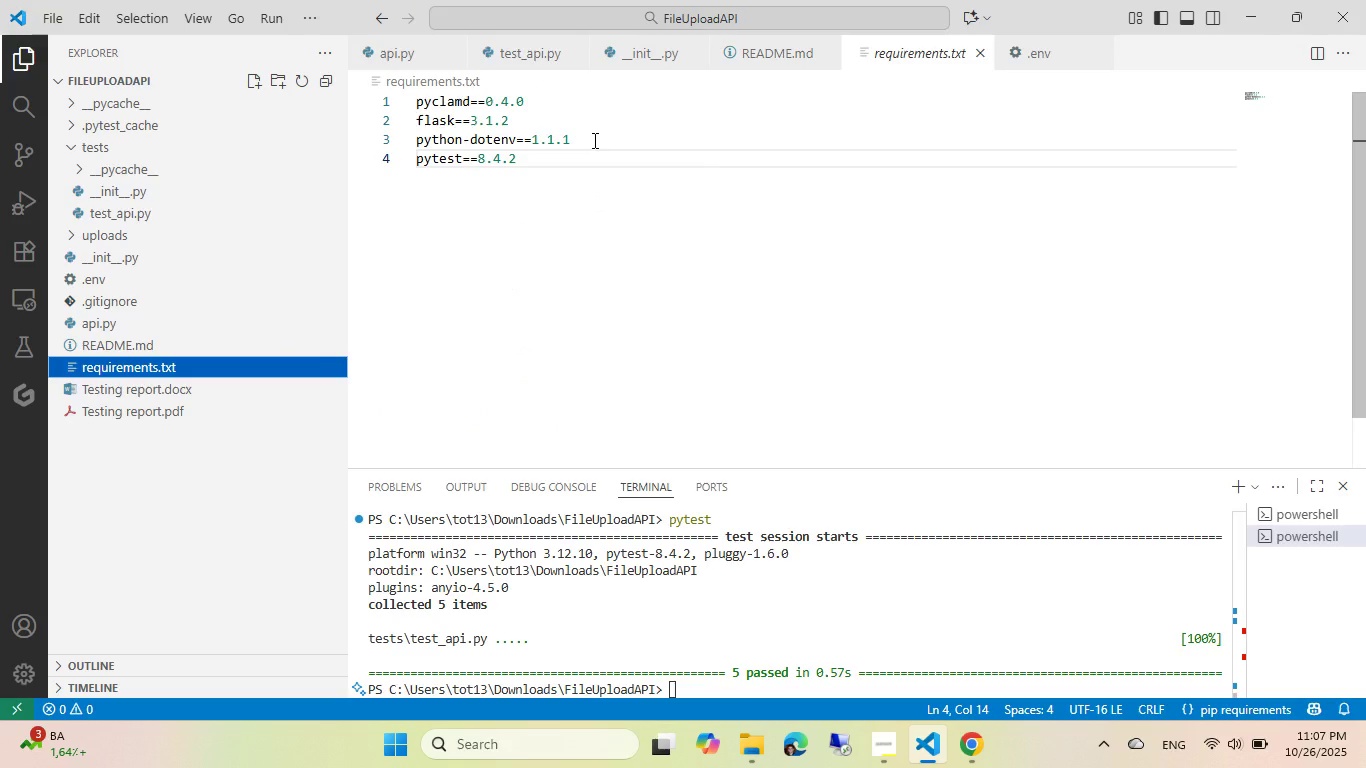 
wait(8.12)
 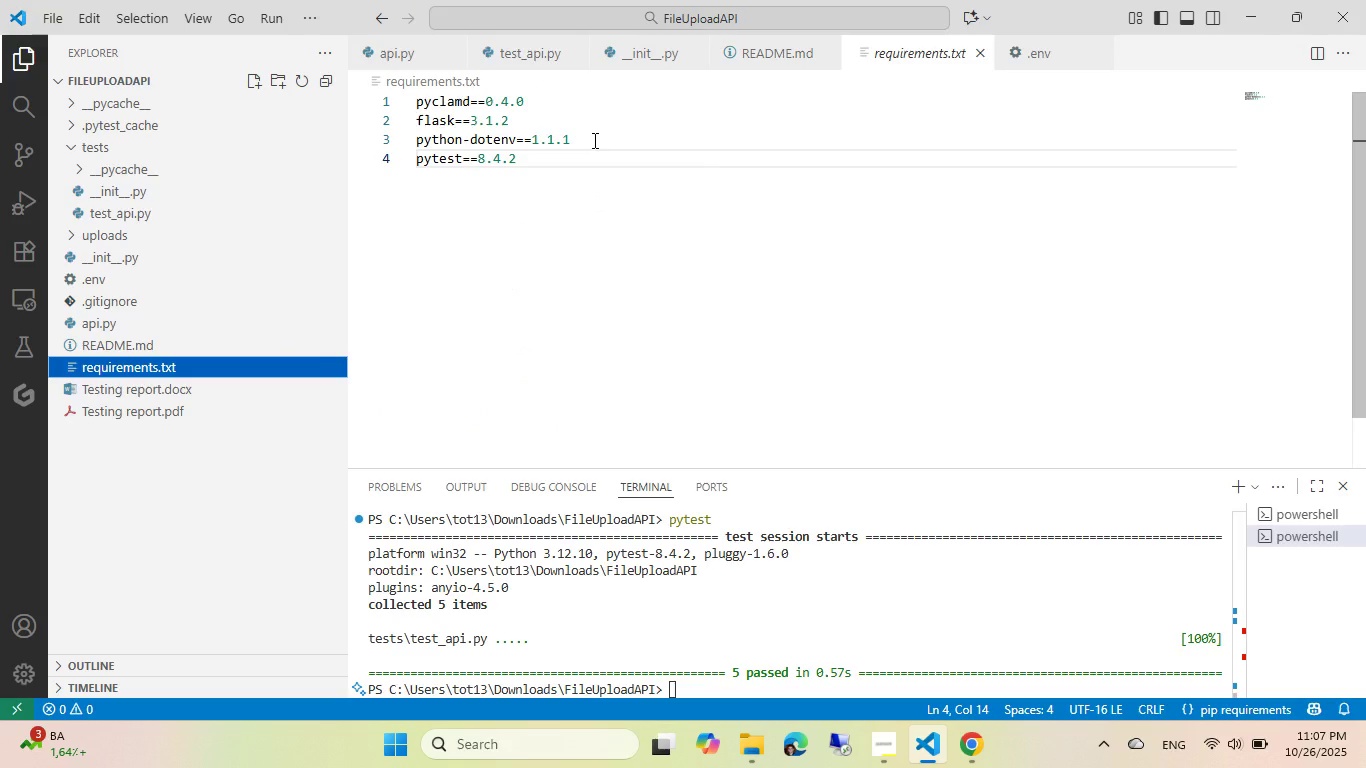 
left_click([1046, 52])
 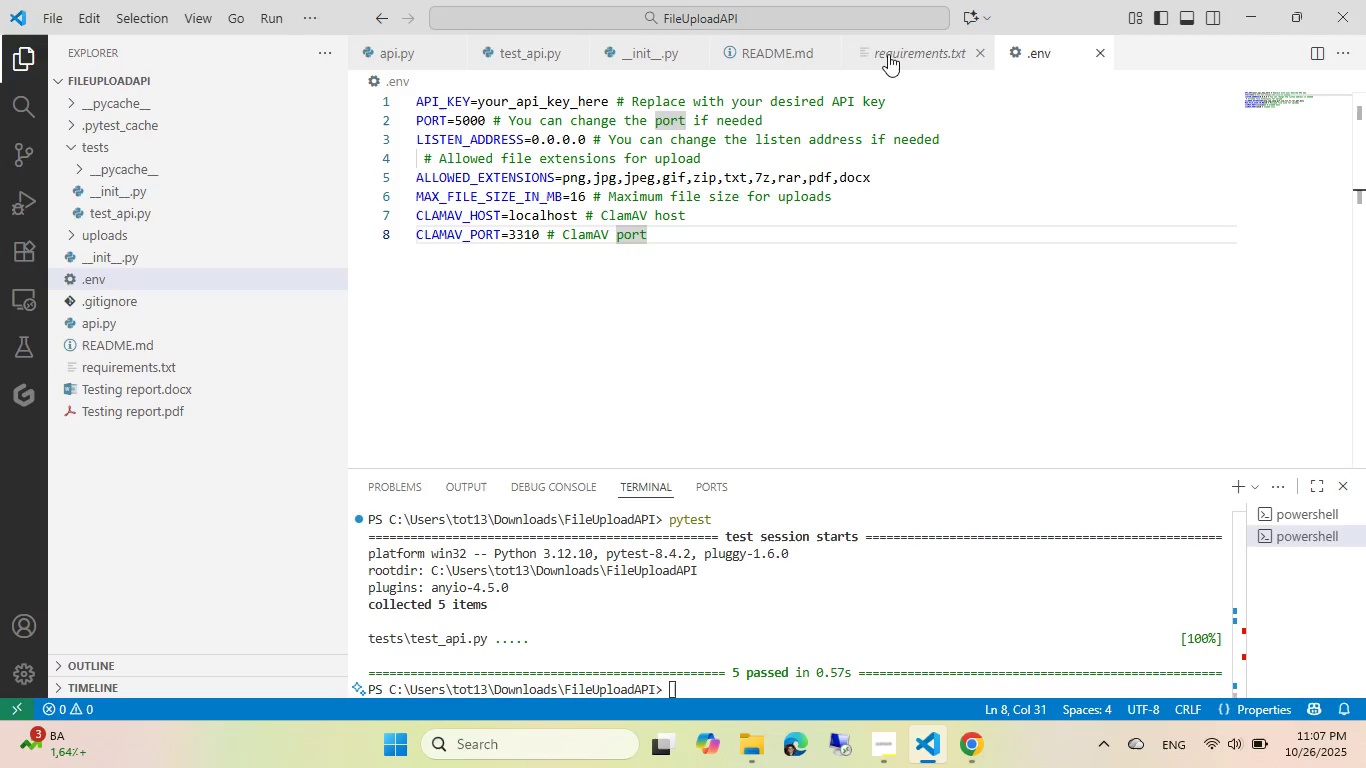 
left_click([866, 54])
 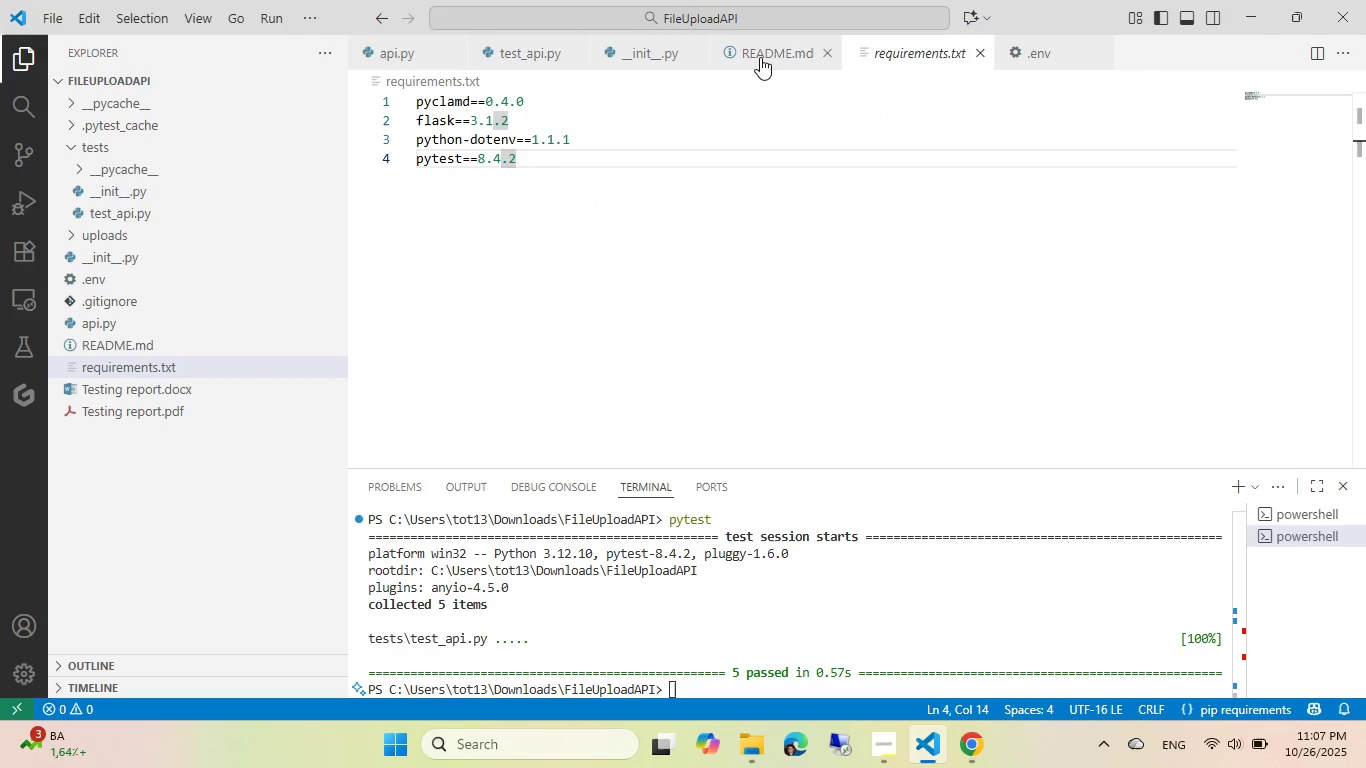 
left_click([760, 57])
 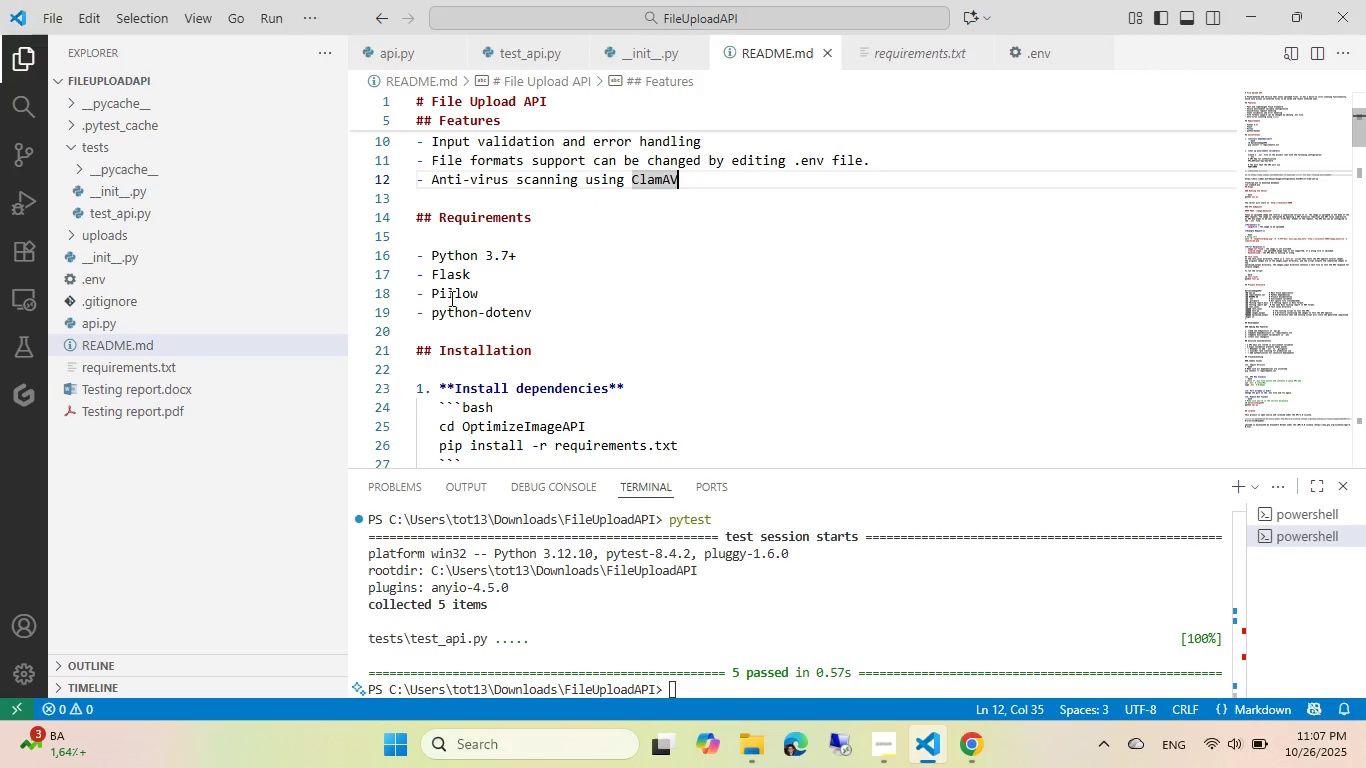 
double_click([452, 298])
 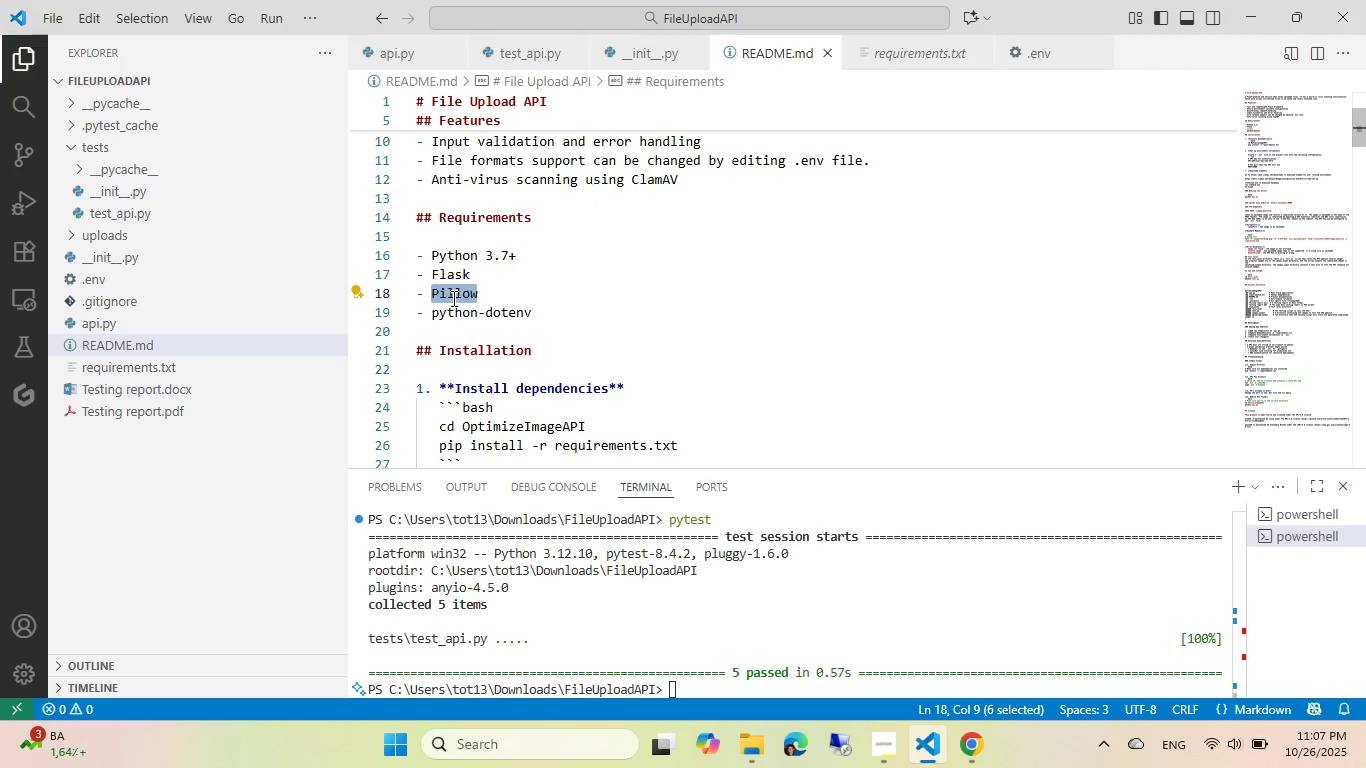 
type(pyCLAmd)
 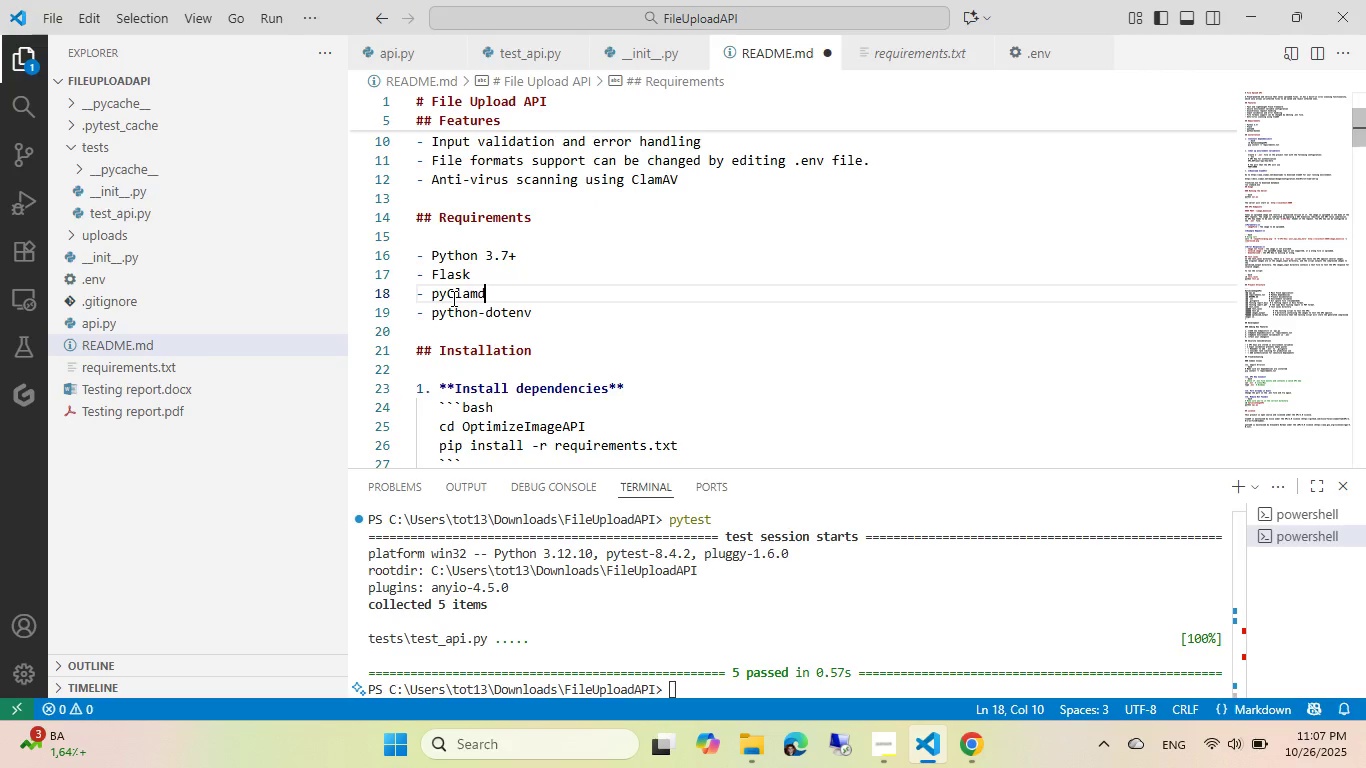 
key(Control+ControlLeft)
 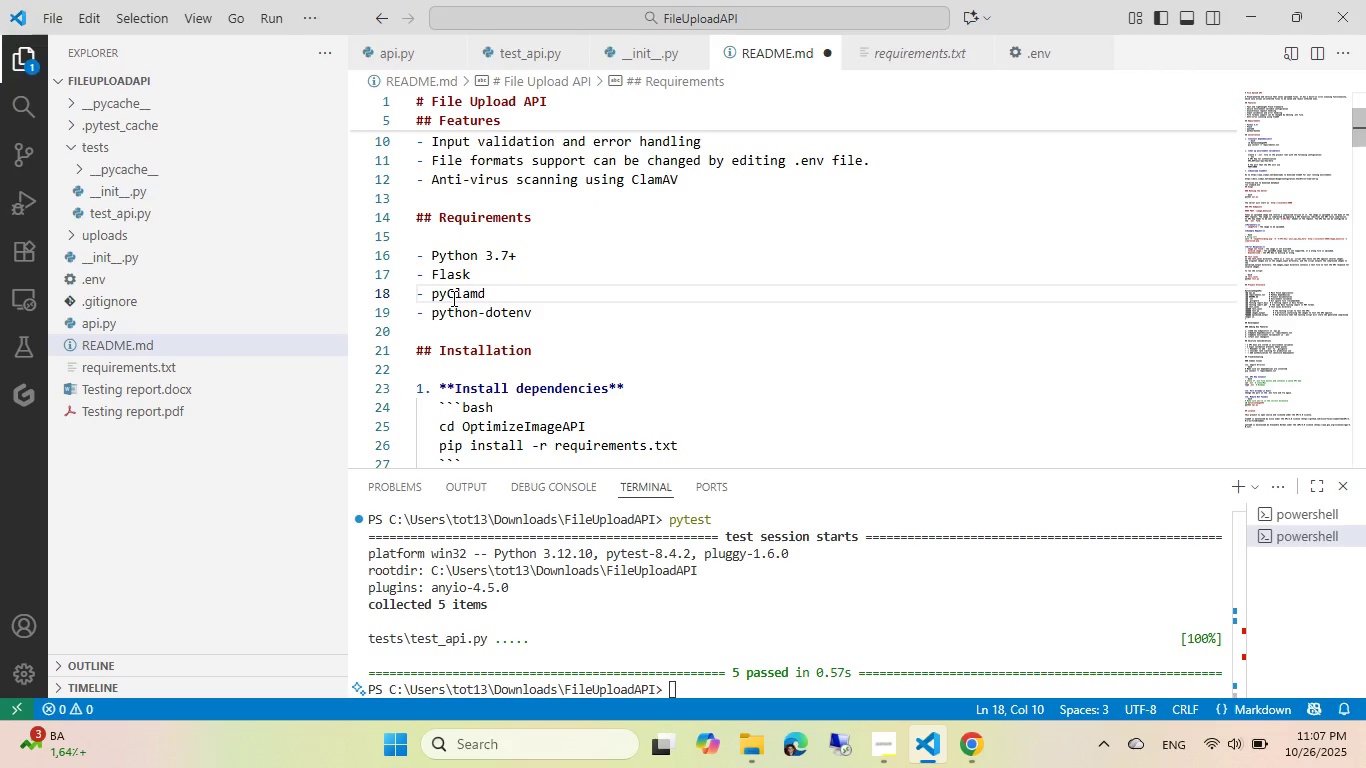 
key(Control+S)
 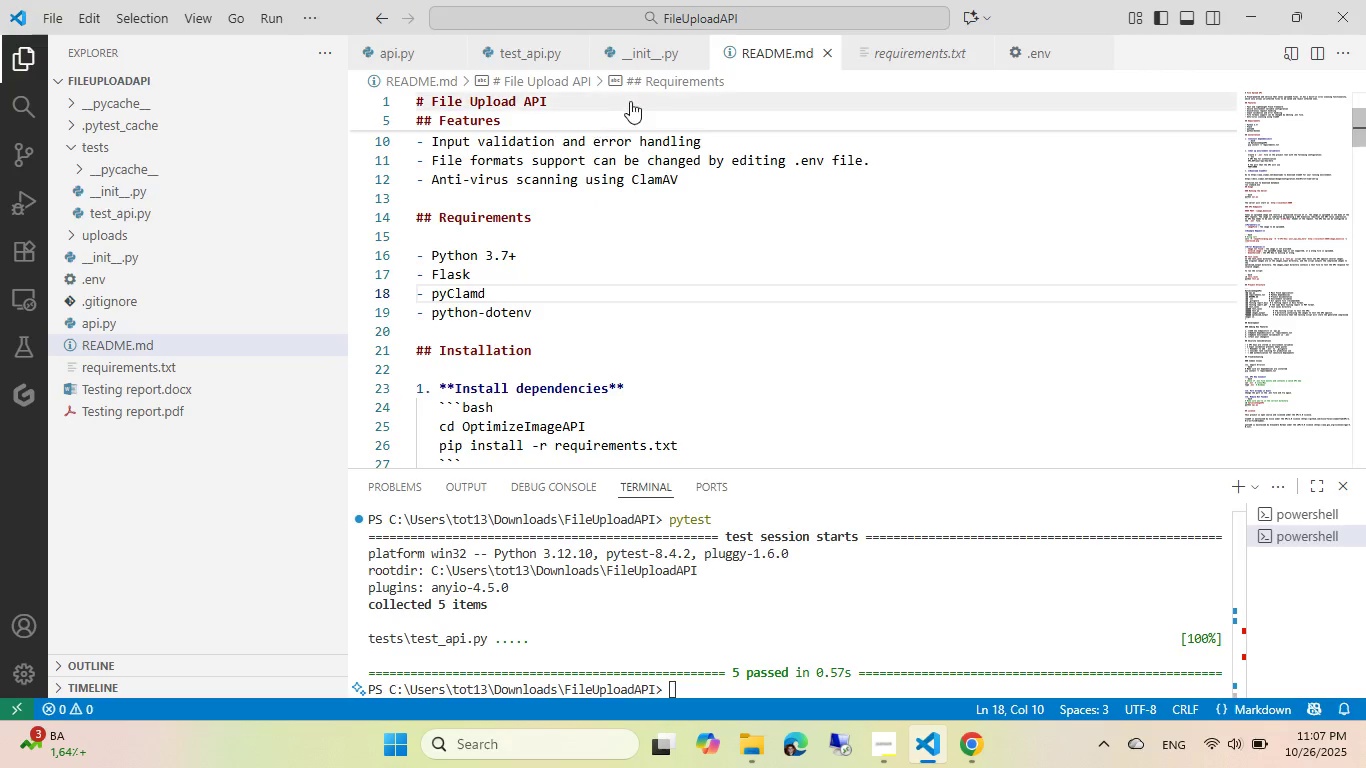 
left_click([882, 48])
 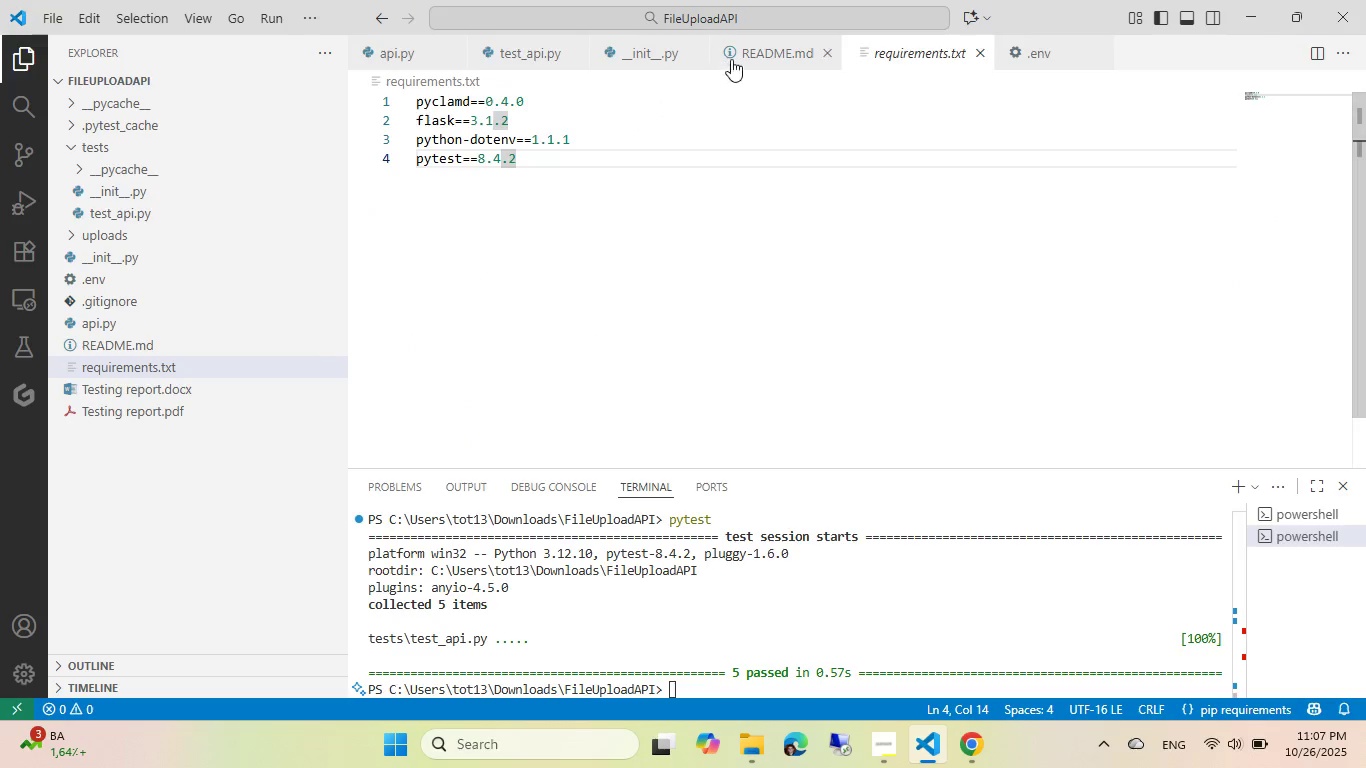 
left_click([743, 52])
 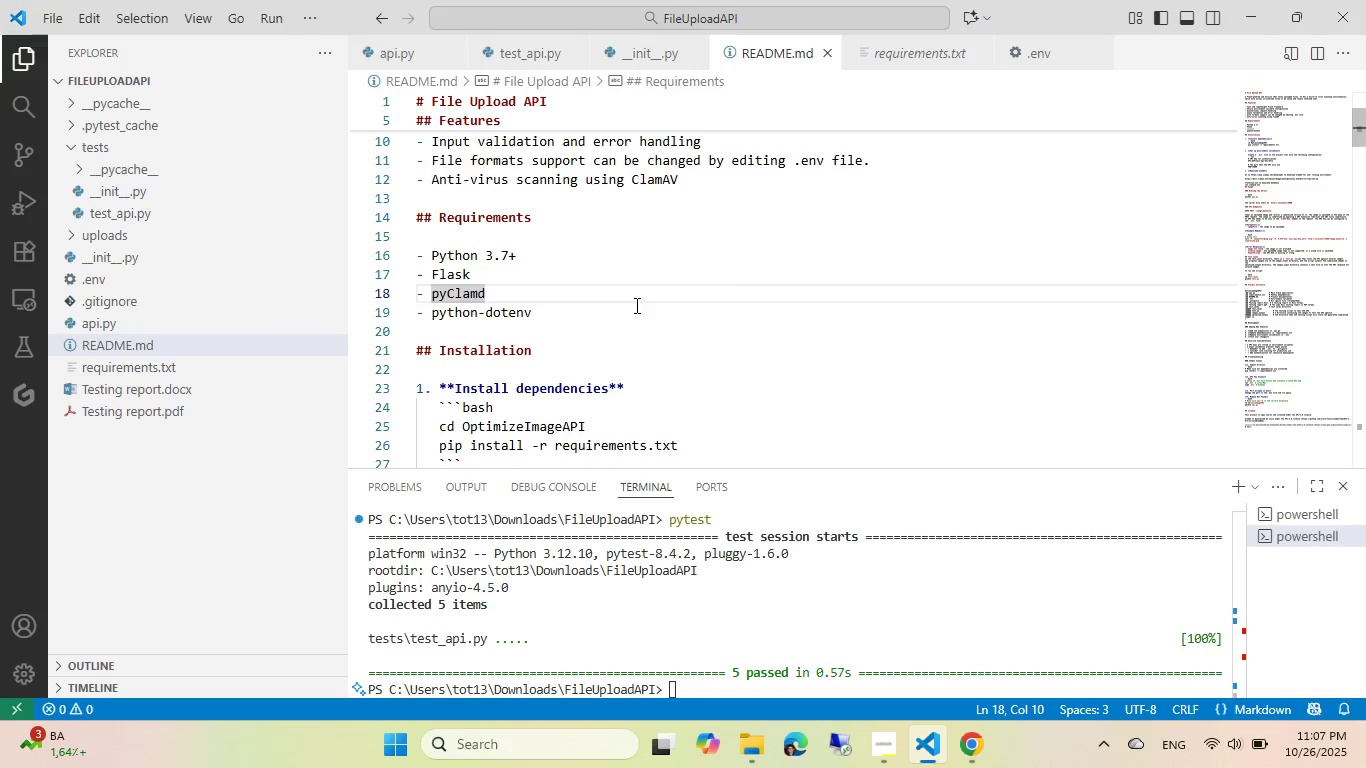 
left_click([627, 314])
 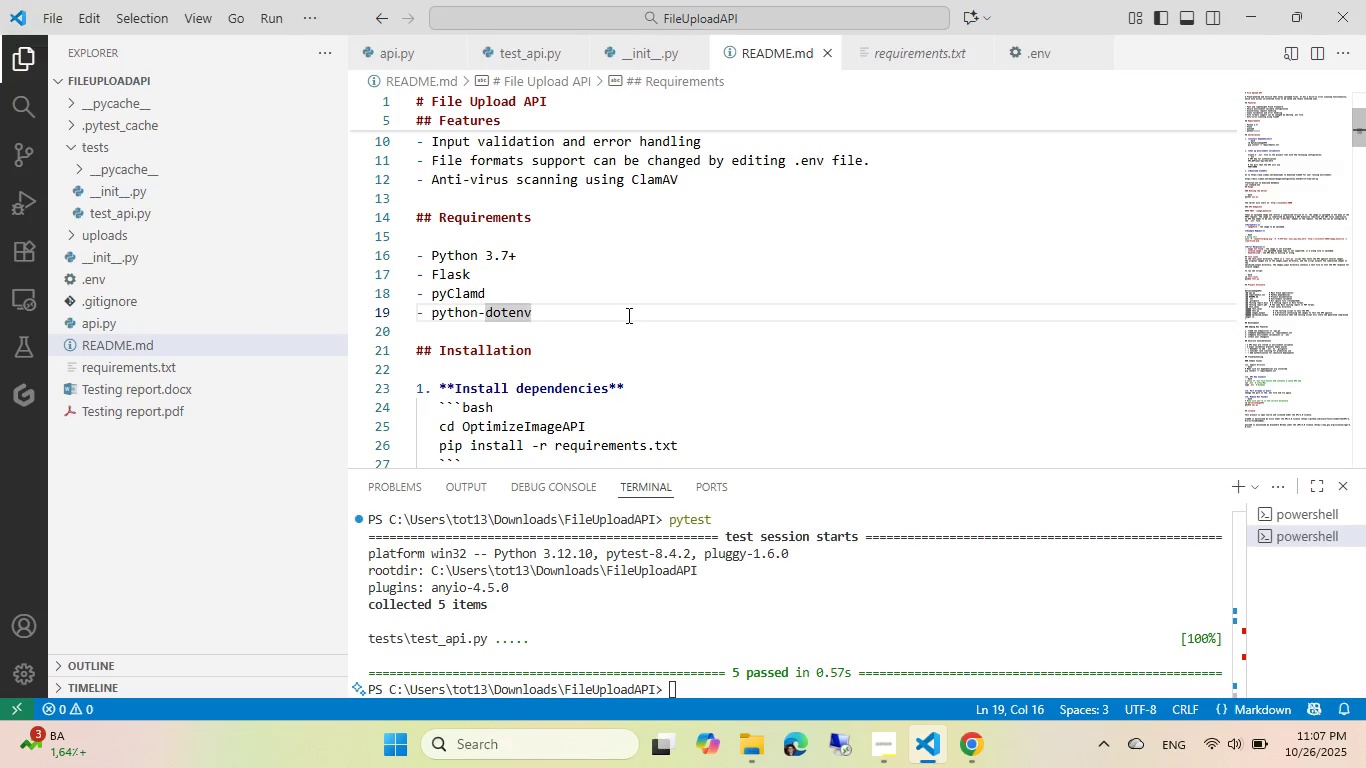 
key(Enter)
 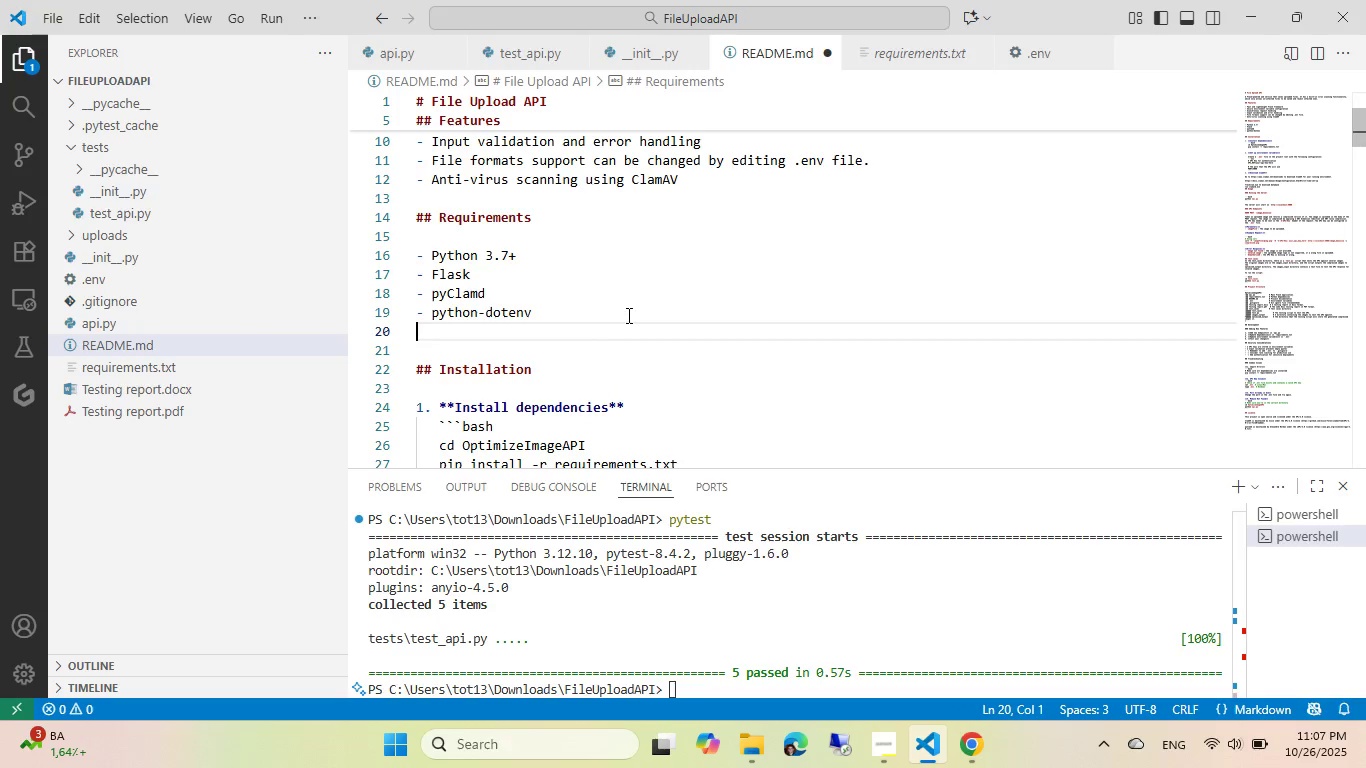 
type(- pytest 9For load )
 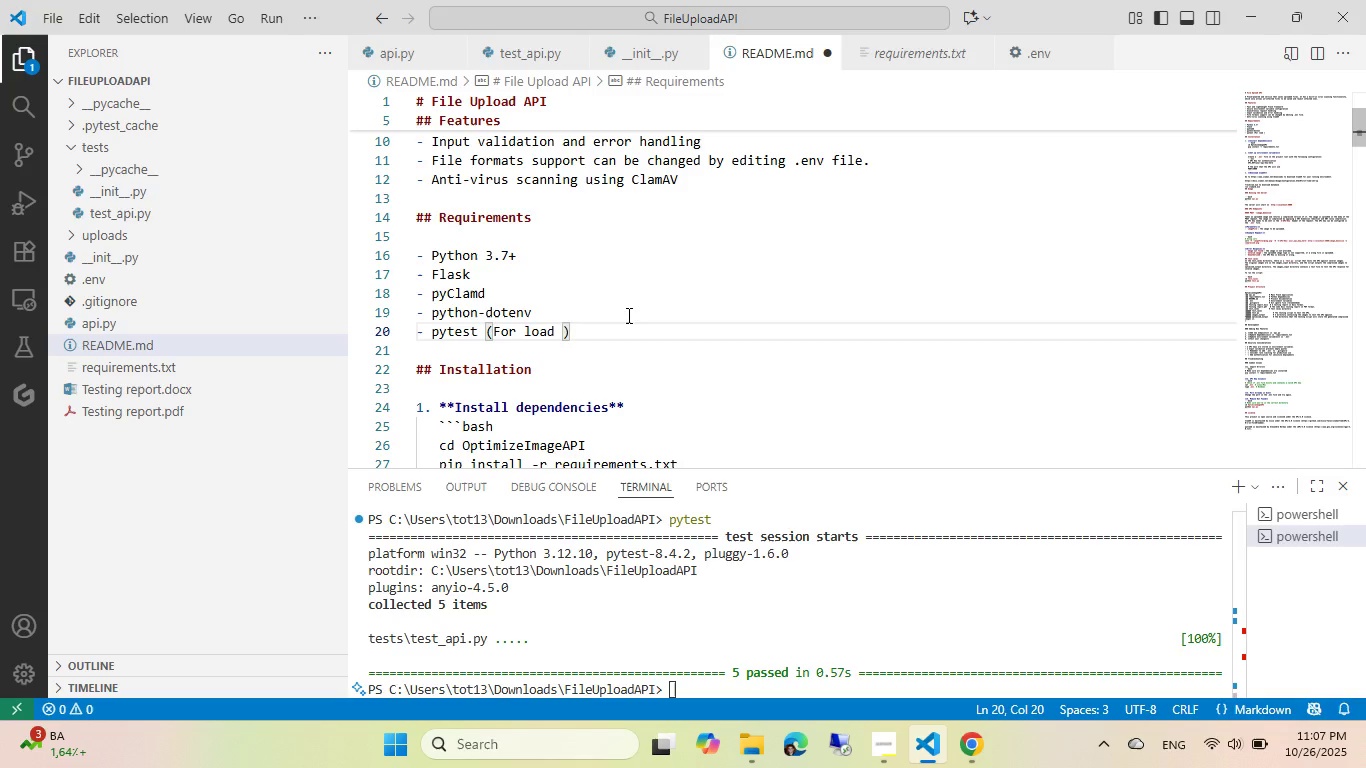 
key(Control+ControlLeft)
 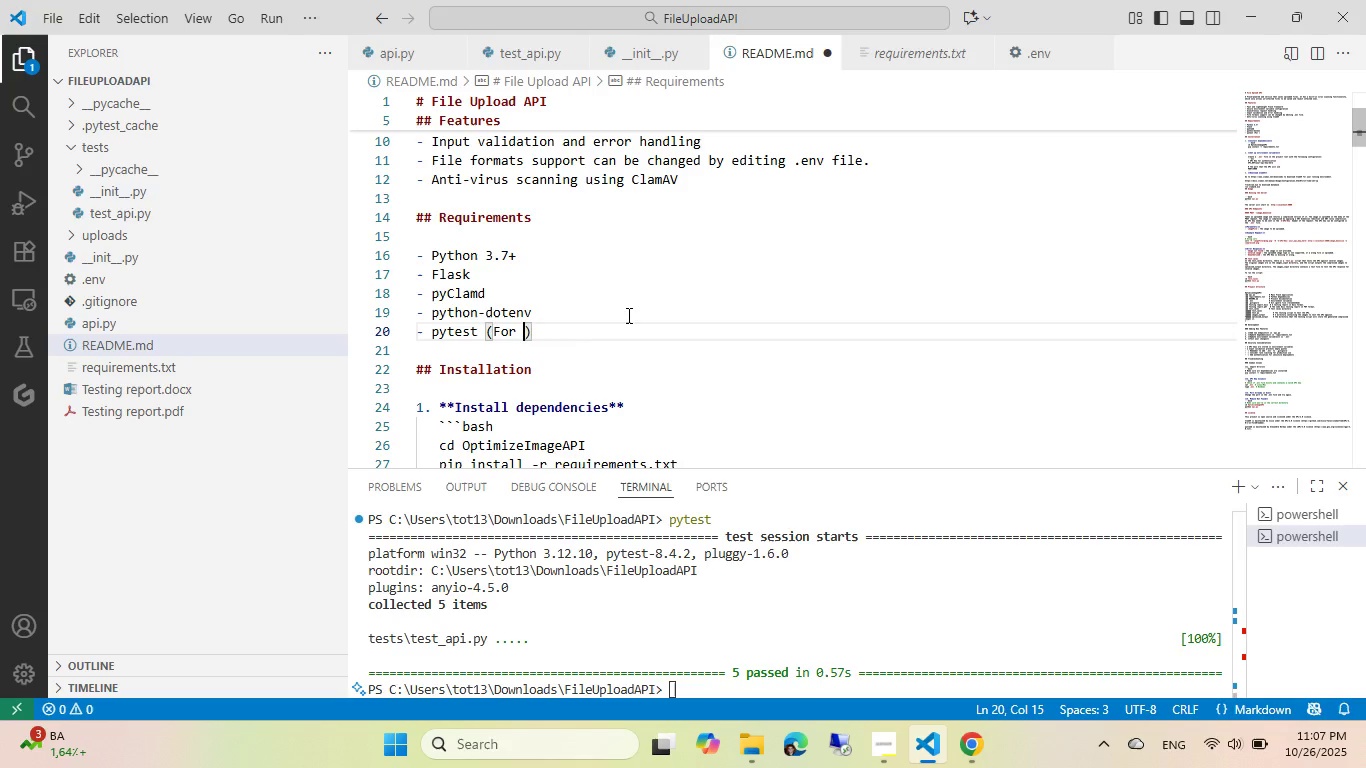 
key(Control+Backspace)
 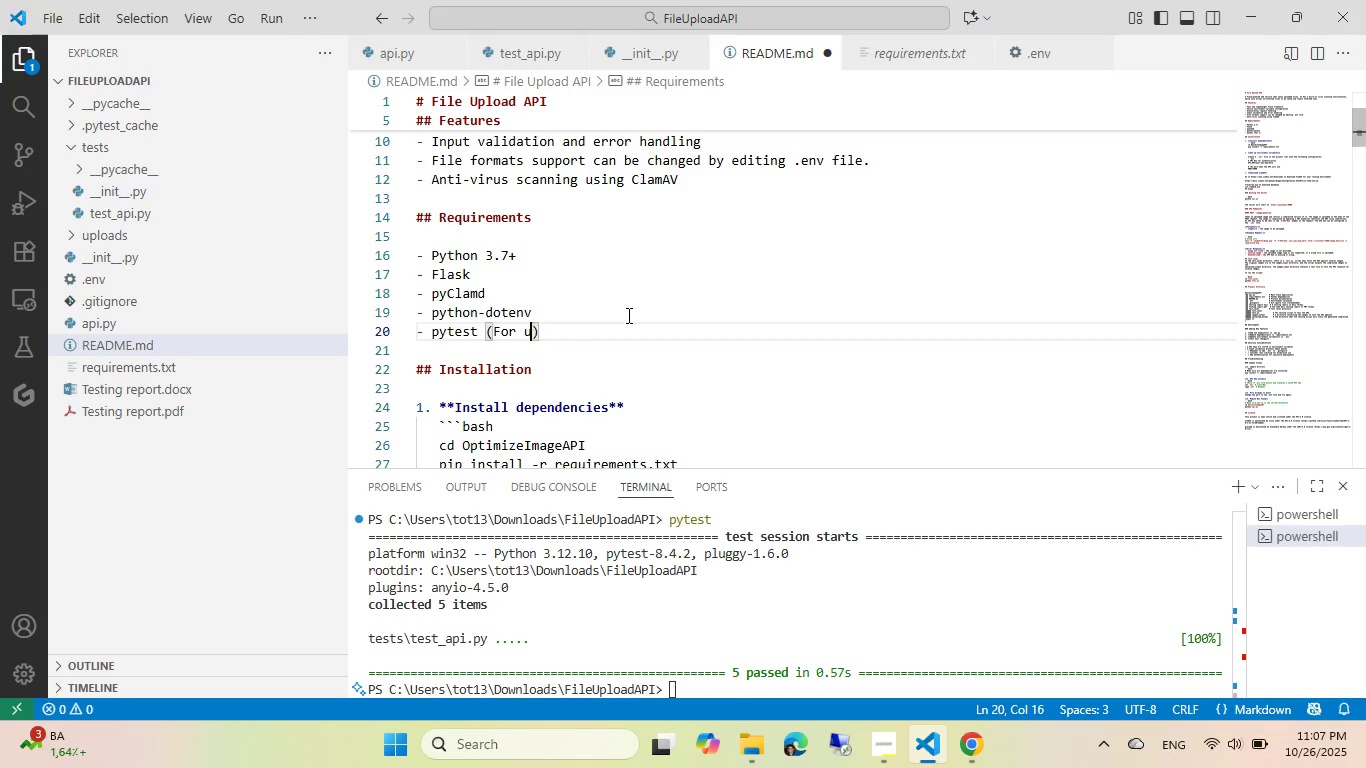 
type(unit testing)
 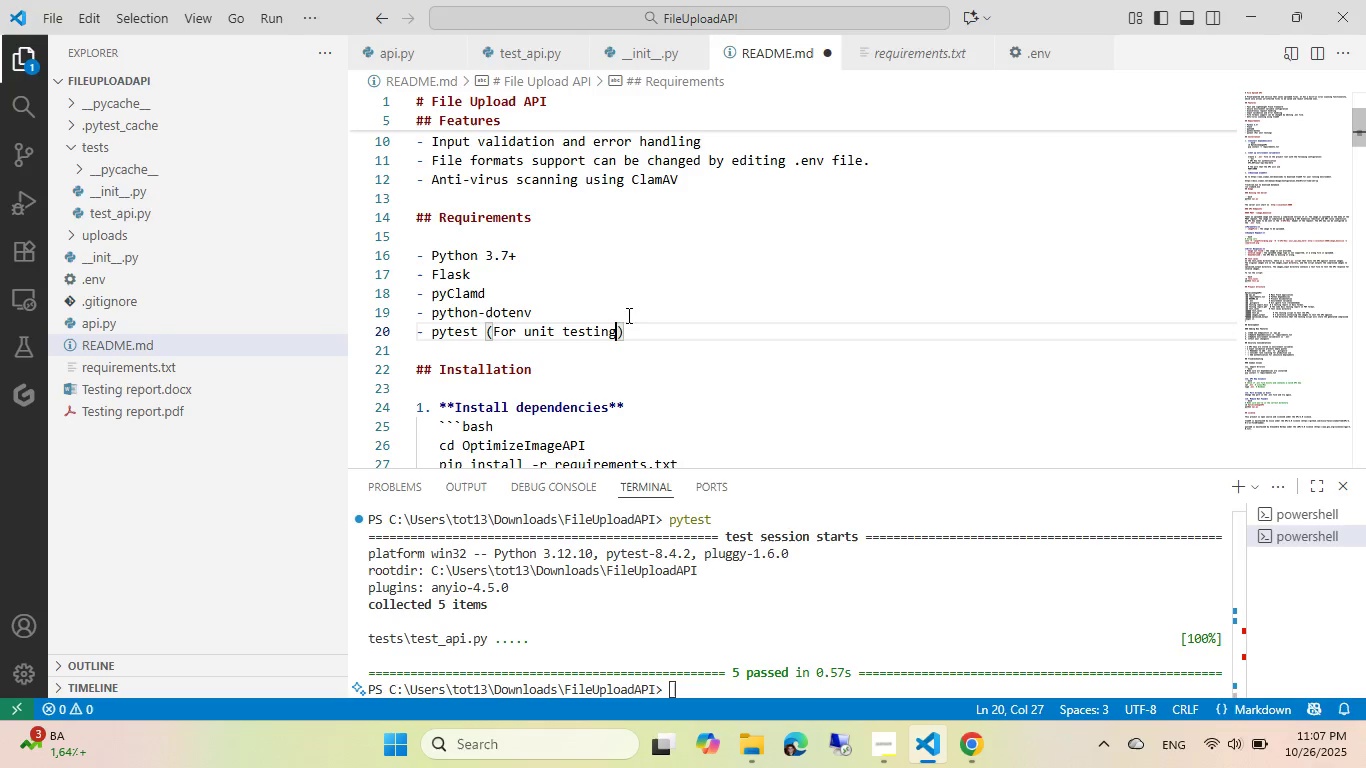 
key(Control+ControlLeft)
 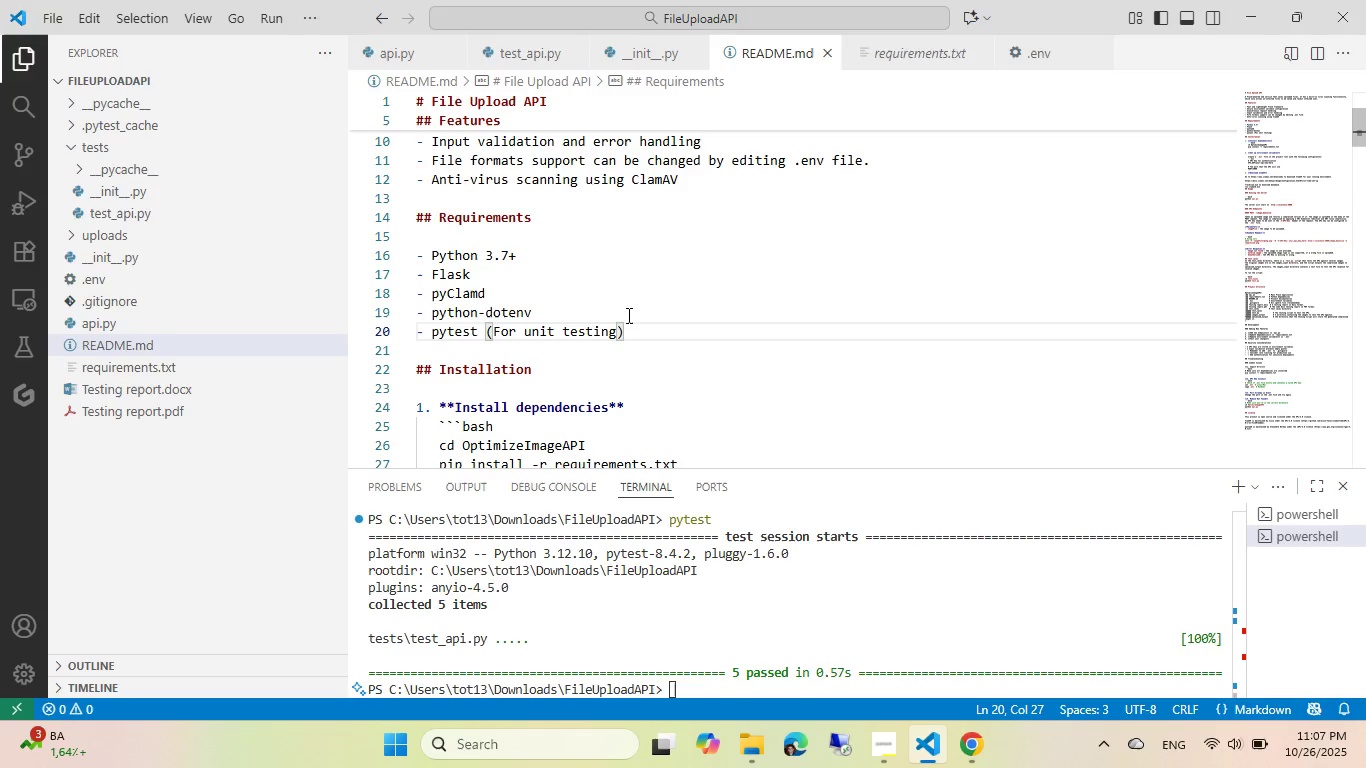 
key(Control+S)
 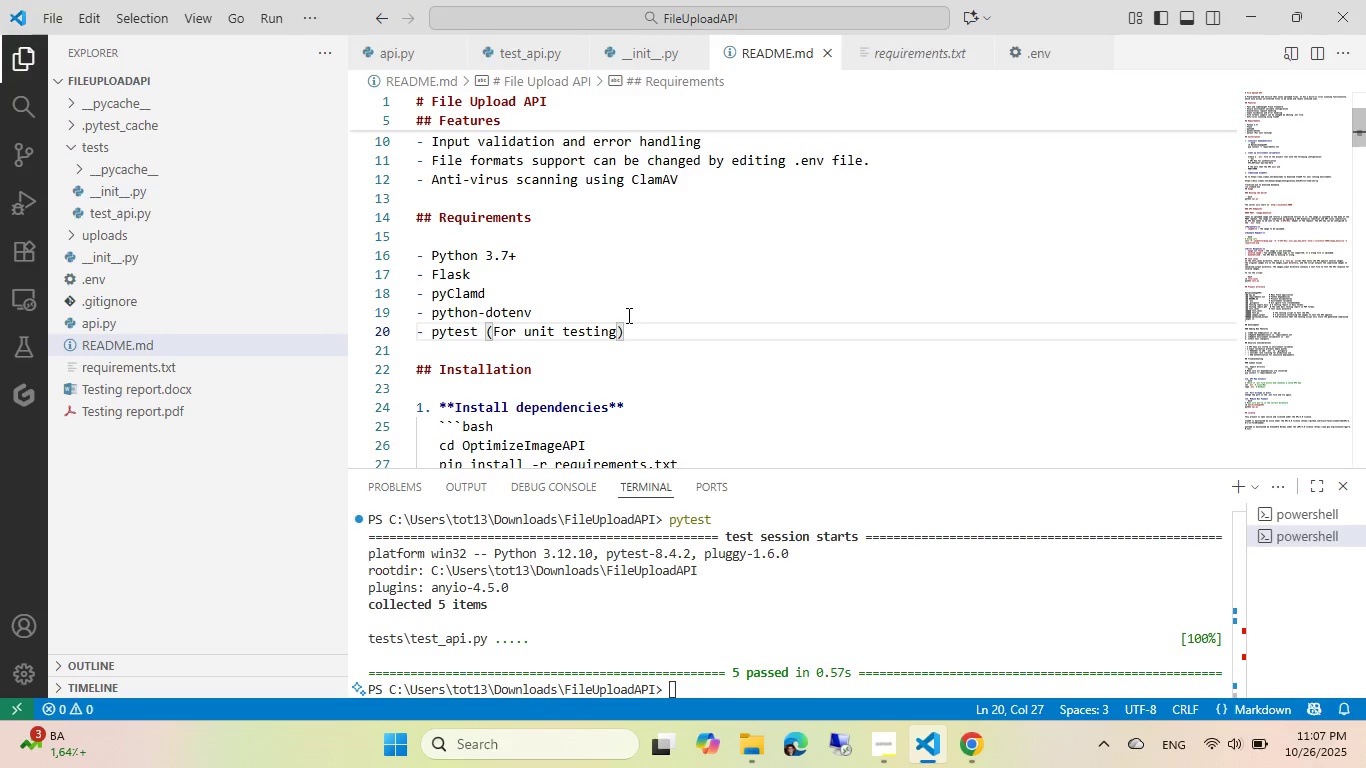 
scroll: coordinate [627, 315], scroll_direction: down, amount: 2.0
 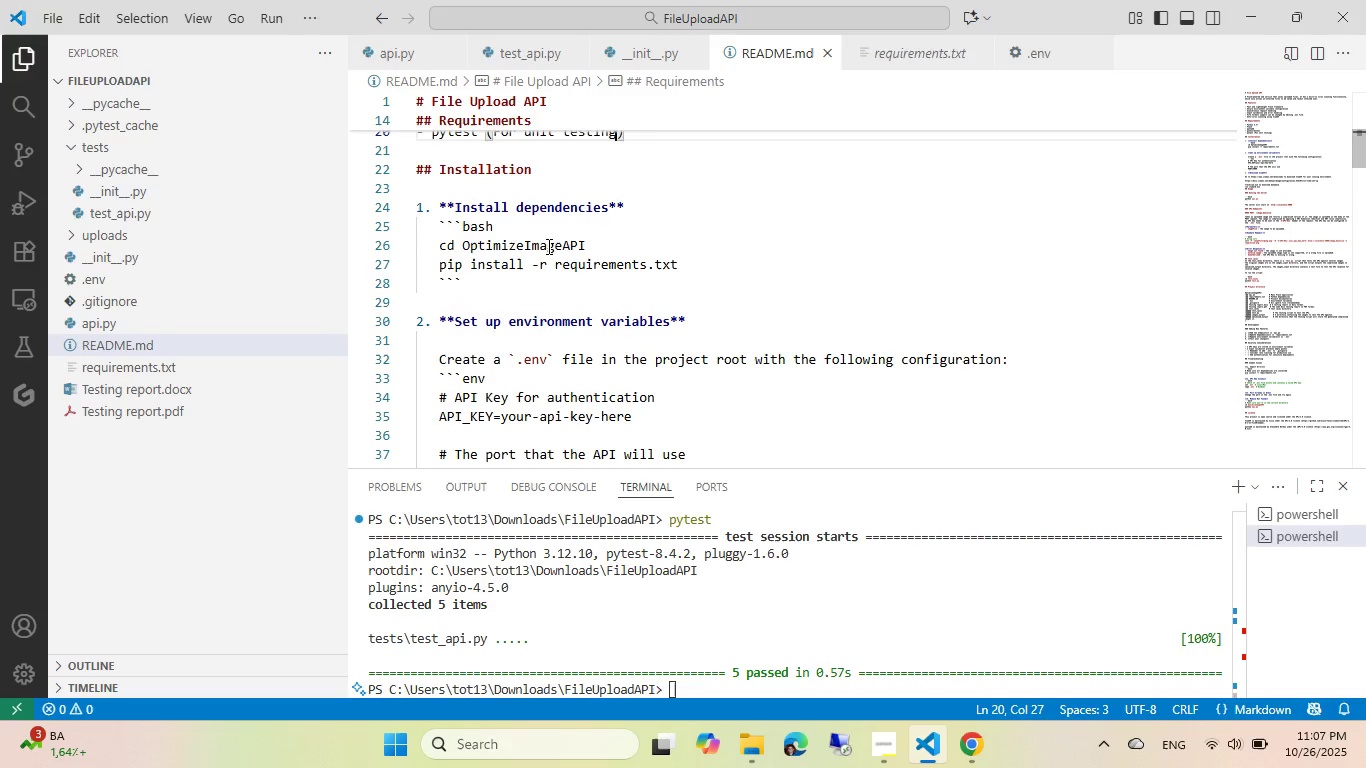 
double_click([547, 246])
 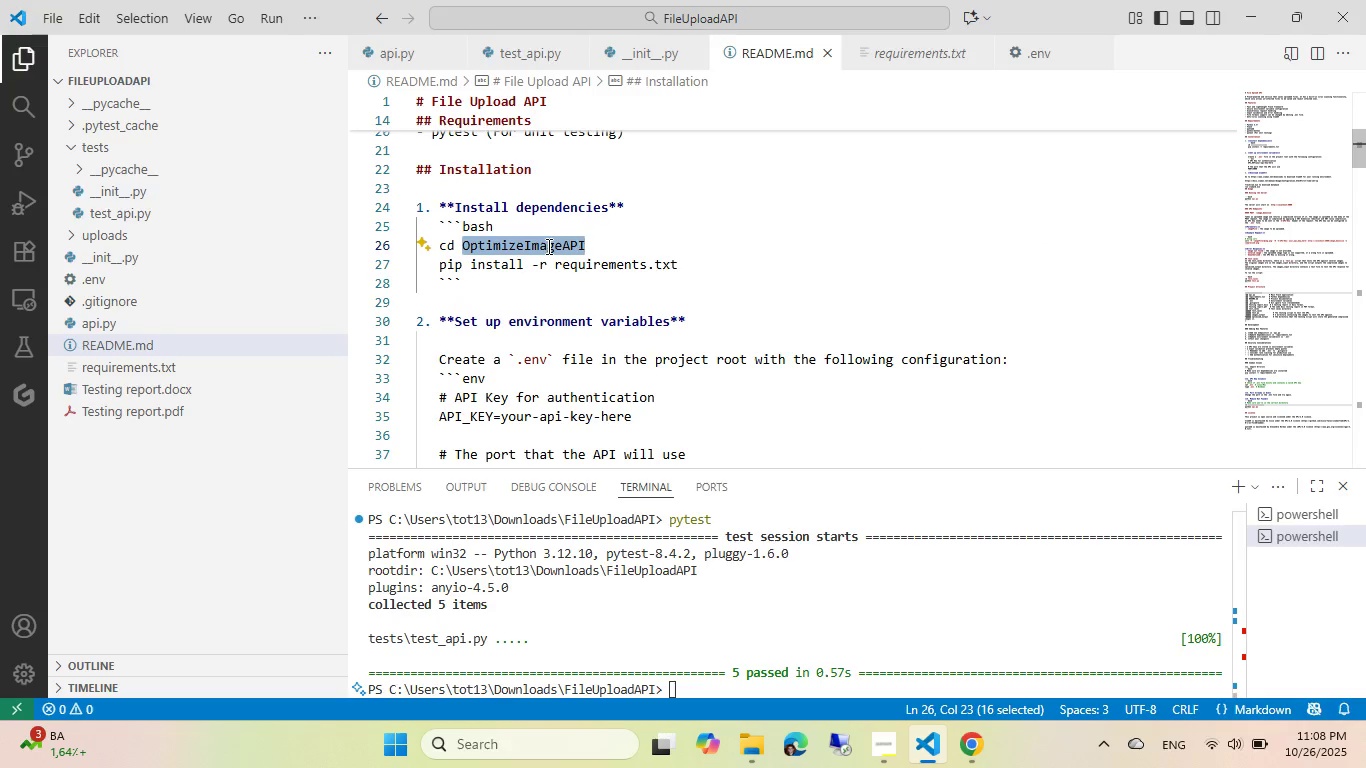 
type(FileUPloadAPI)
 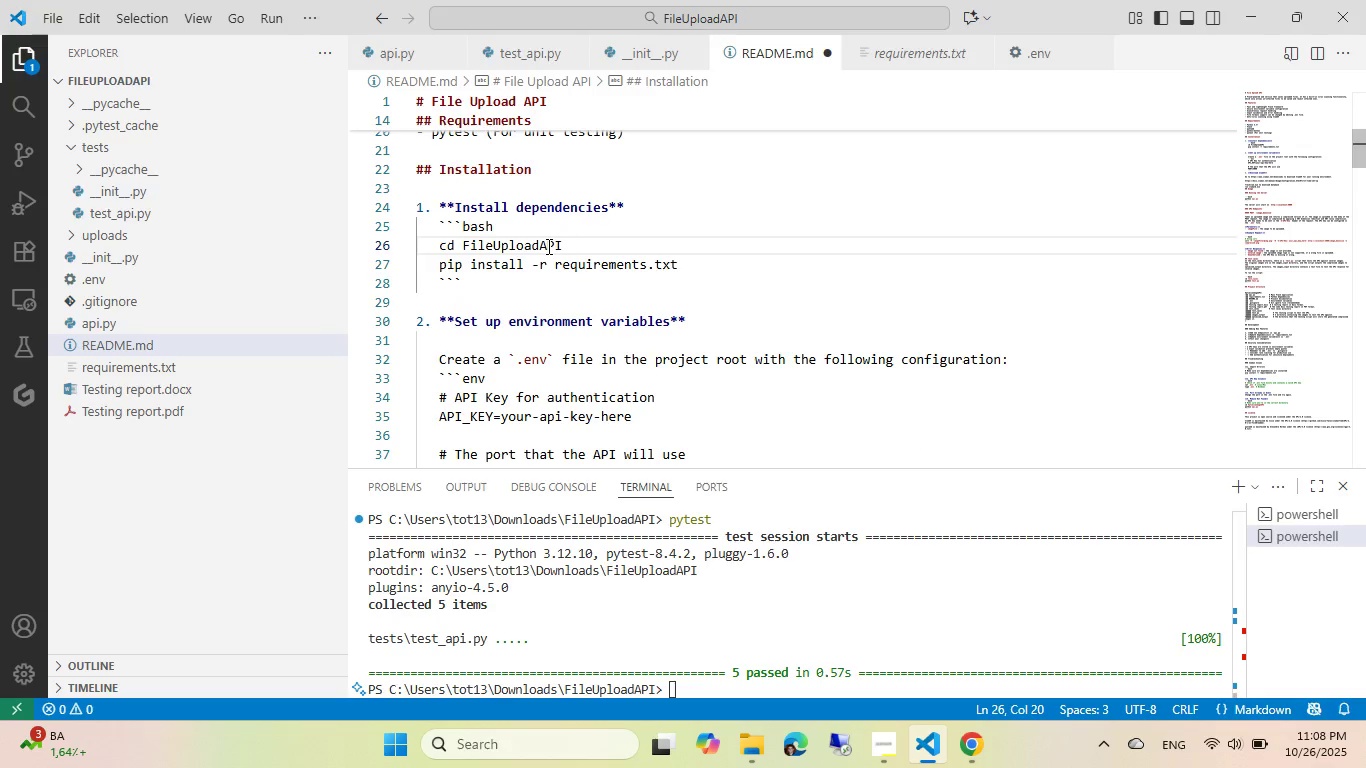 
 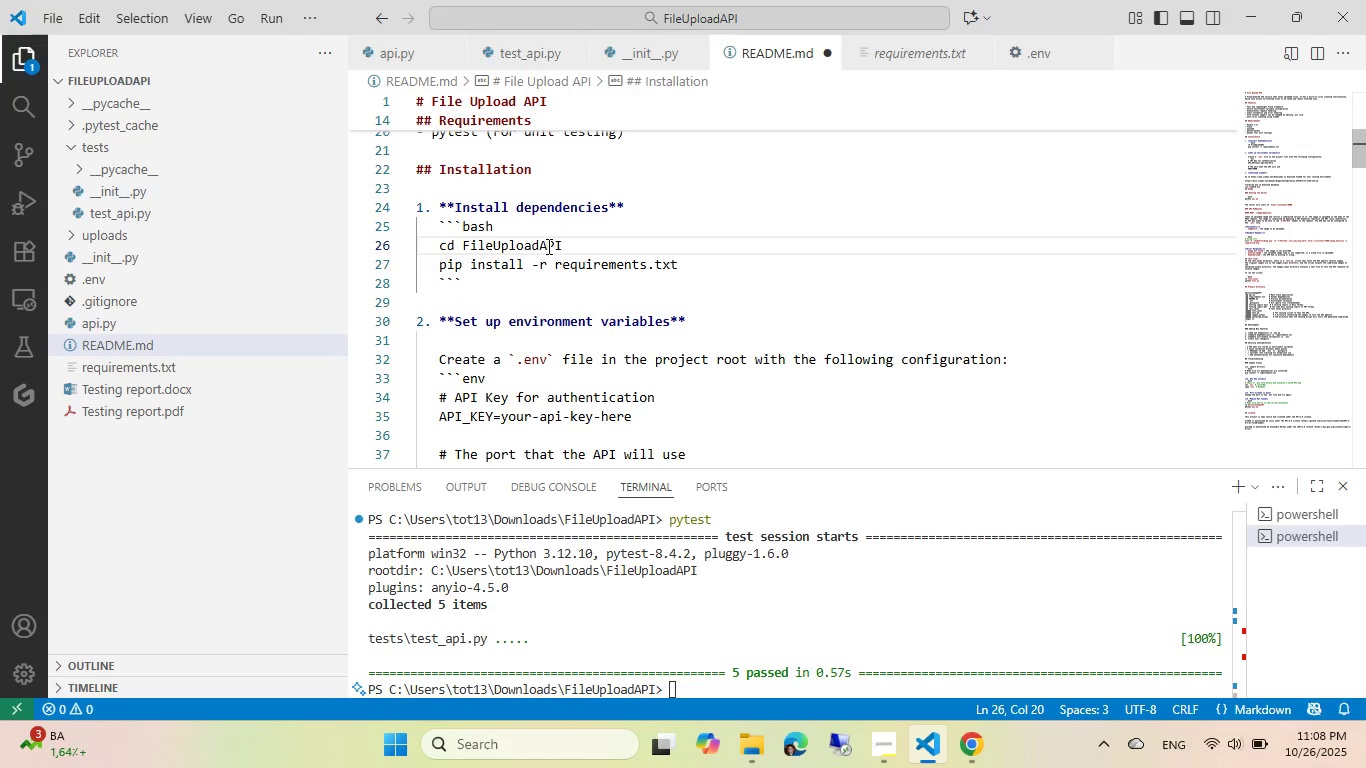 
key(Control+ControlLeft)
 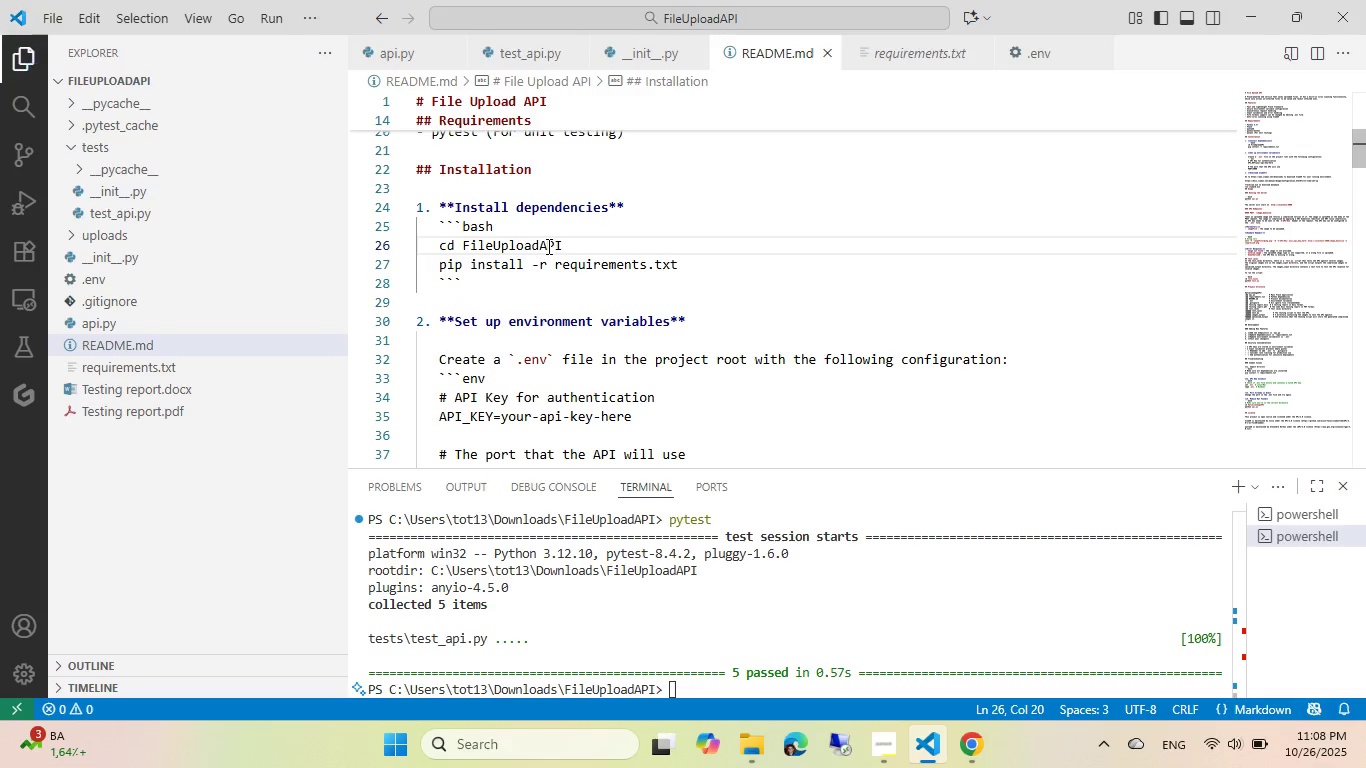 
key(Control+S)
 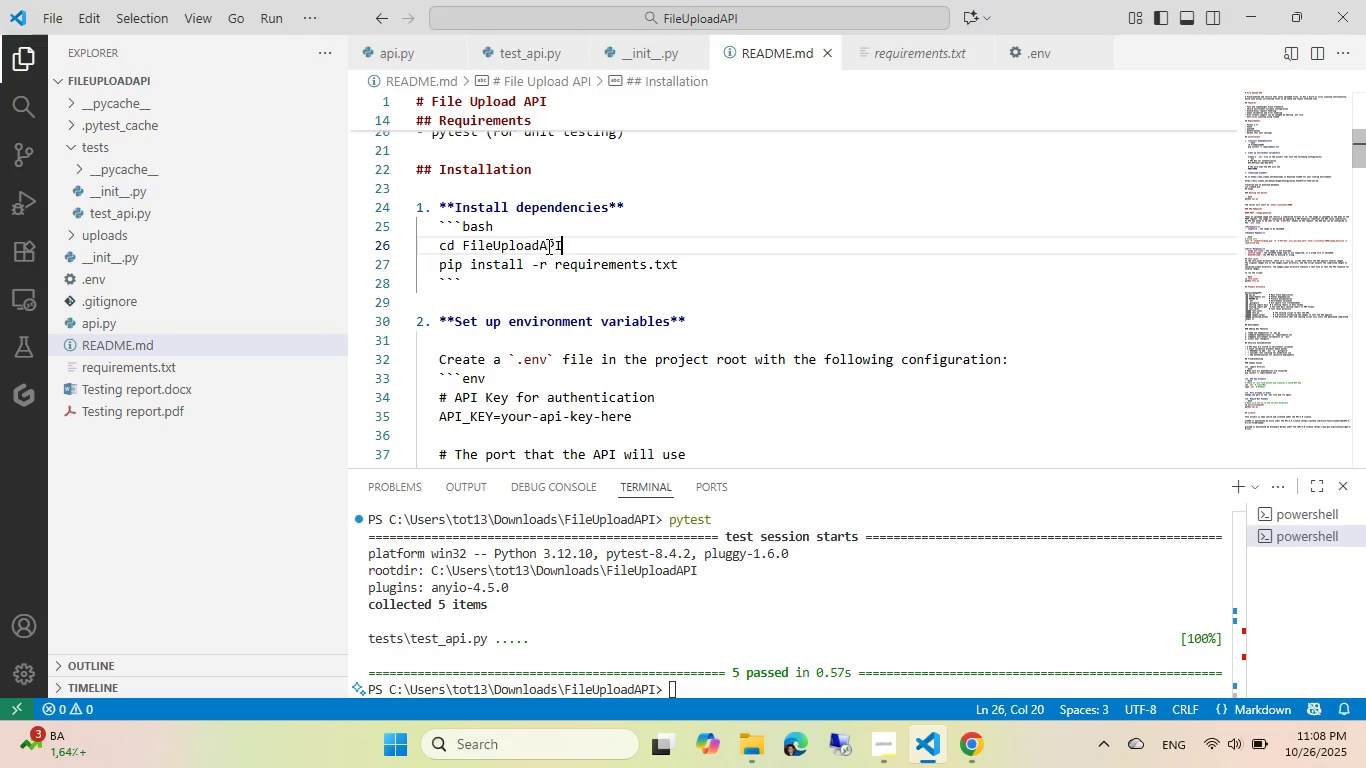 
scroll: coordinate [547, 246], scroll_direction: down, amount: 3.0
 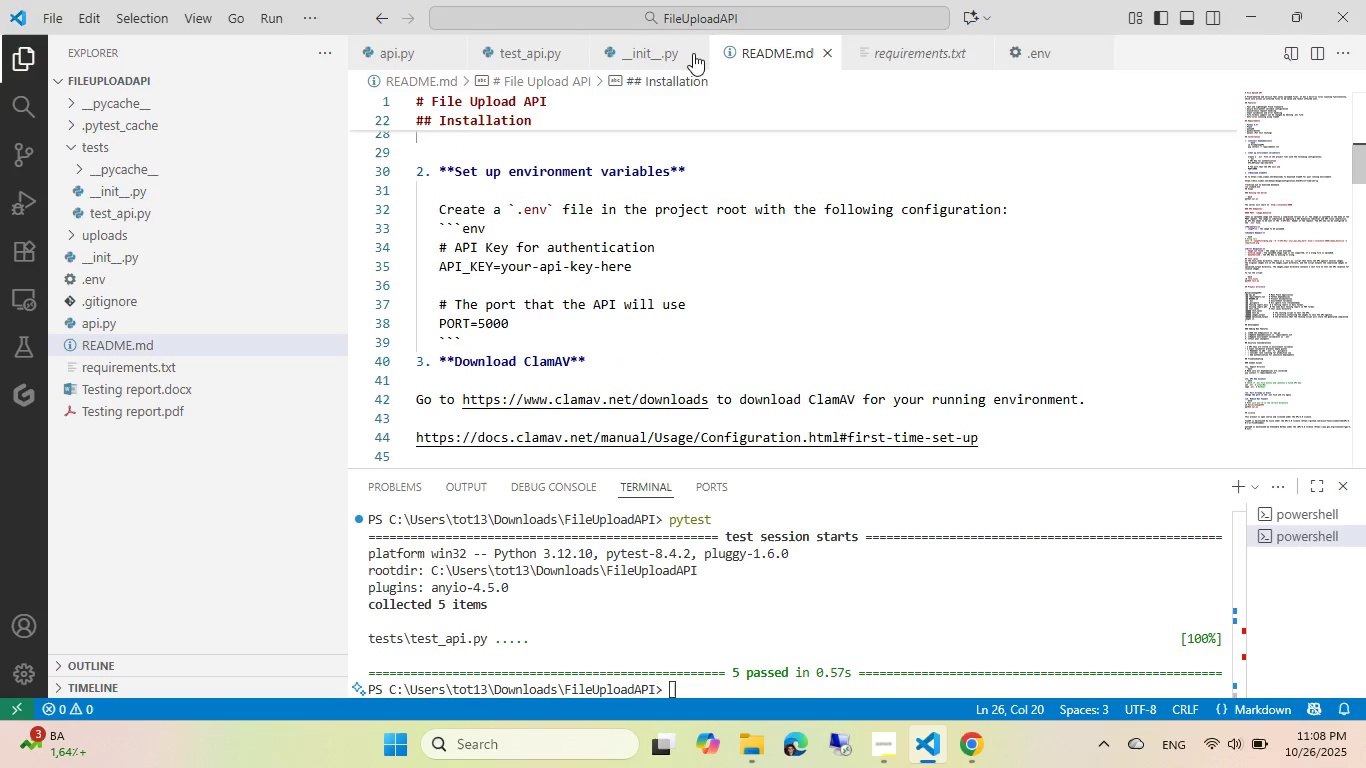 
left_click([1048, 58])
 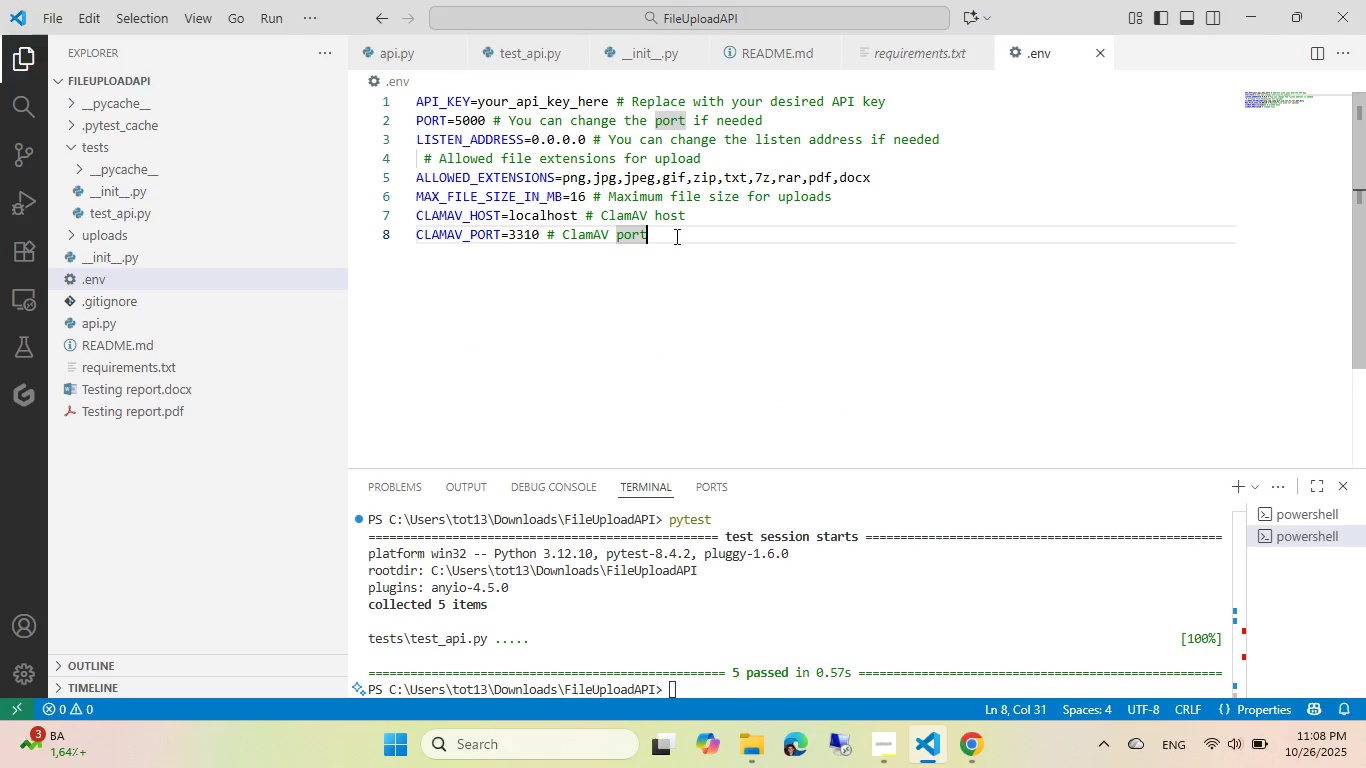 
left_click_drag(start_coordinate=[677, 234], to_coordinate=[402, 139])
 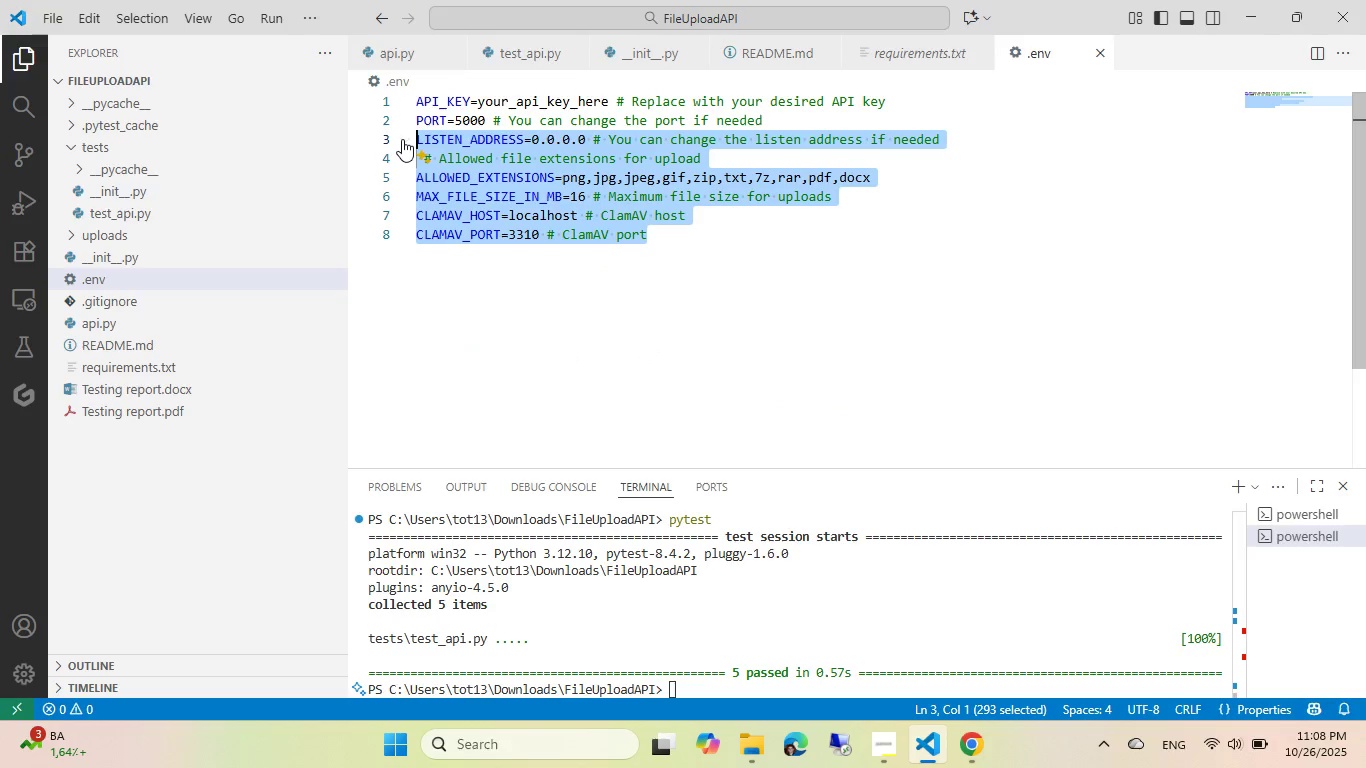 
key(Control+ControlLeft)
 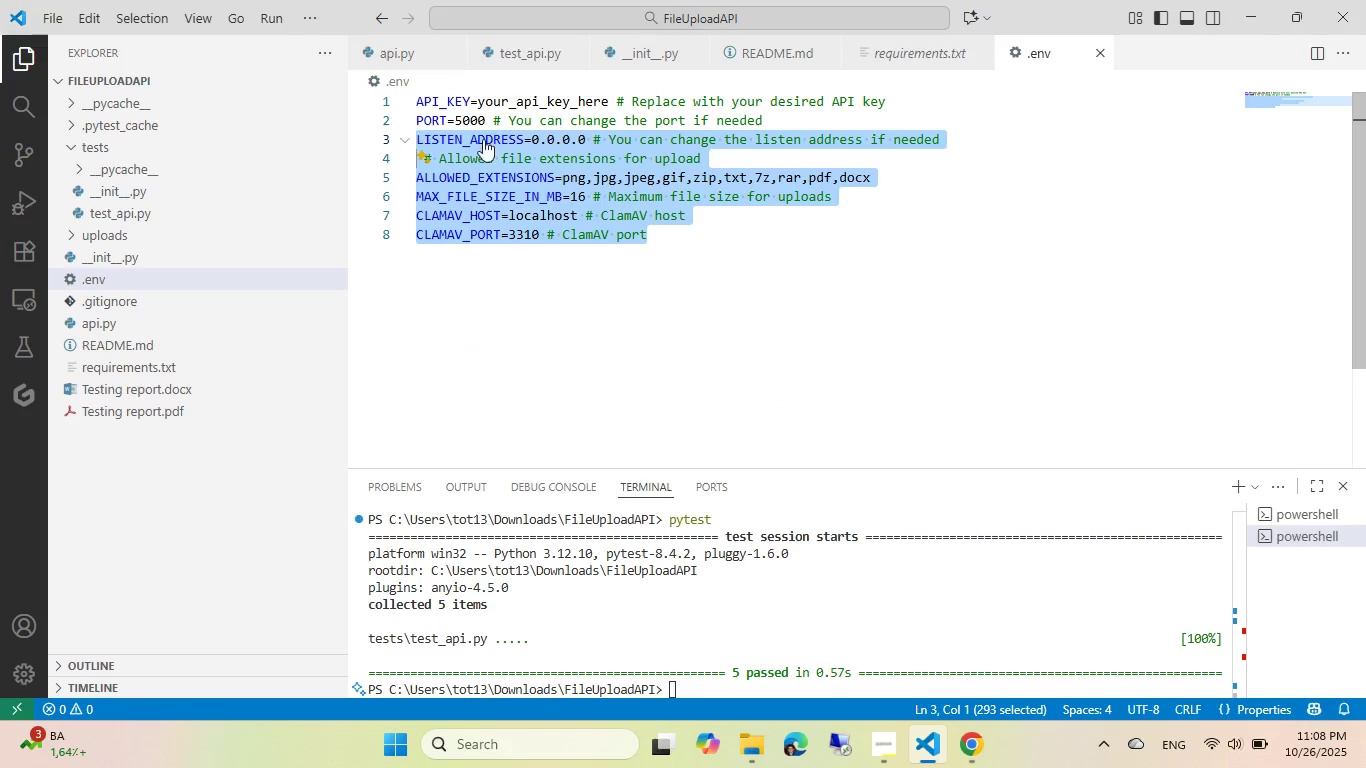 
key(Control+C)
 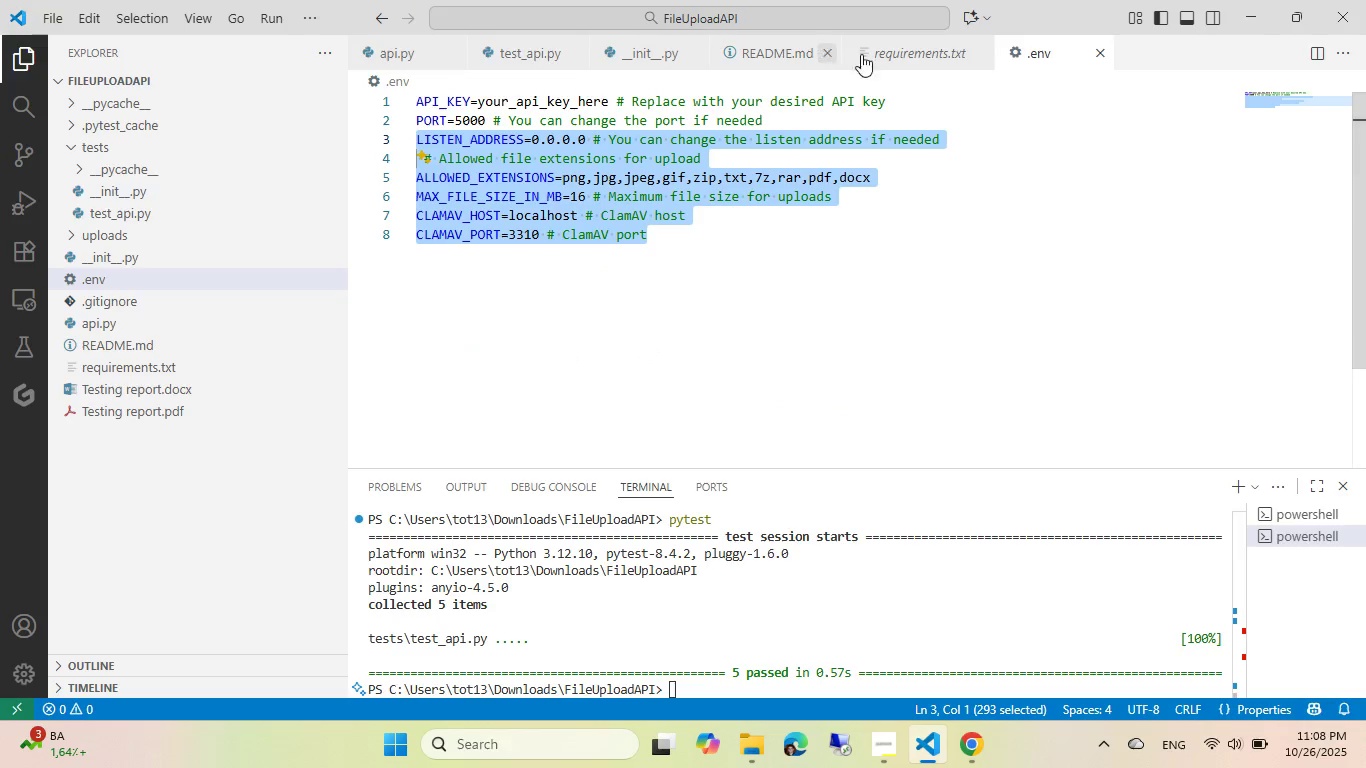 
left_click([875, 56])
 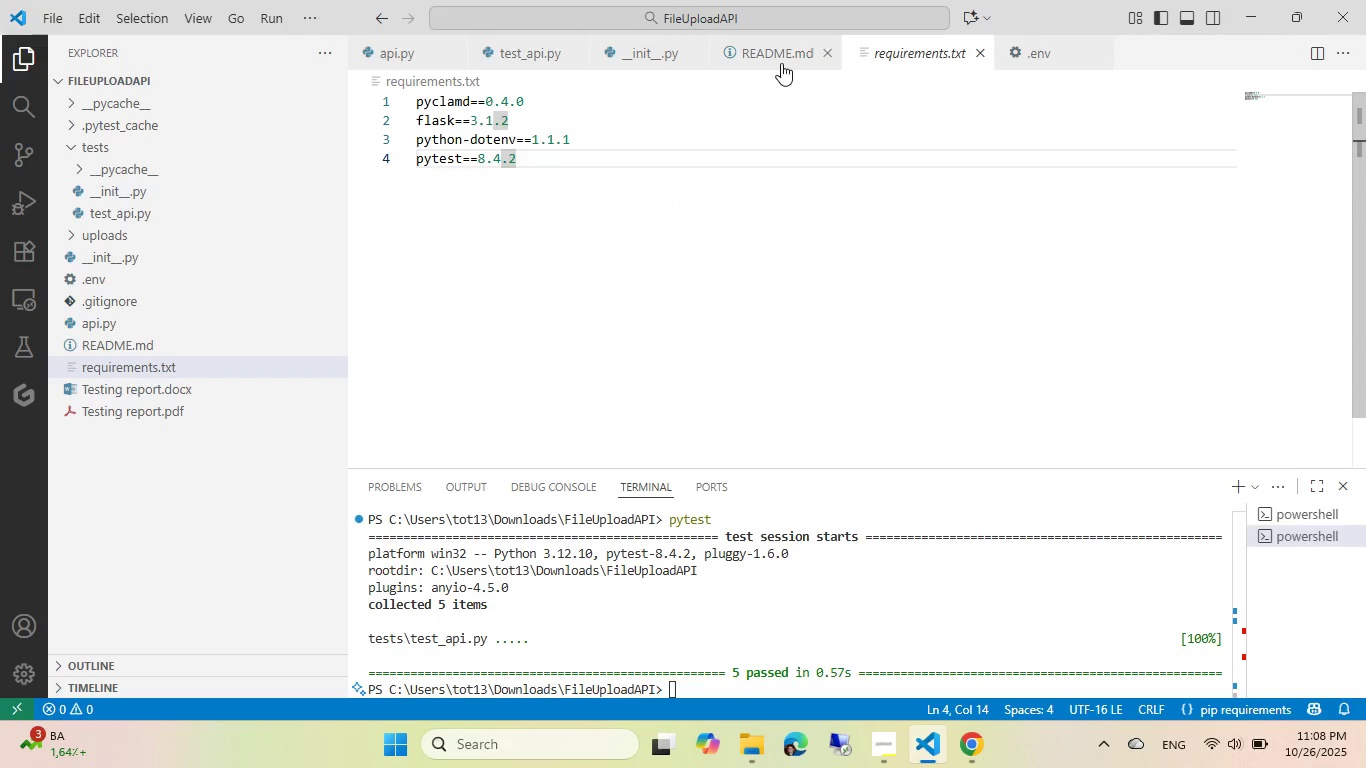 
left_click([781, 60])
 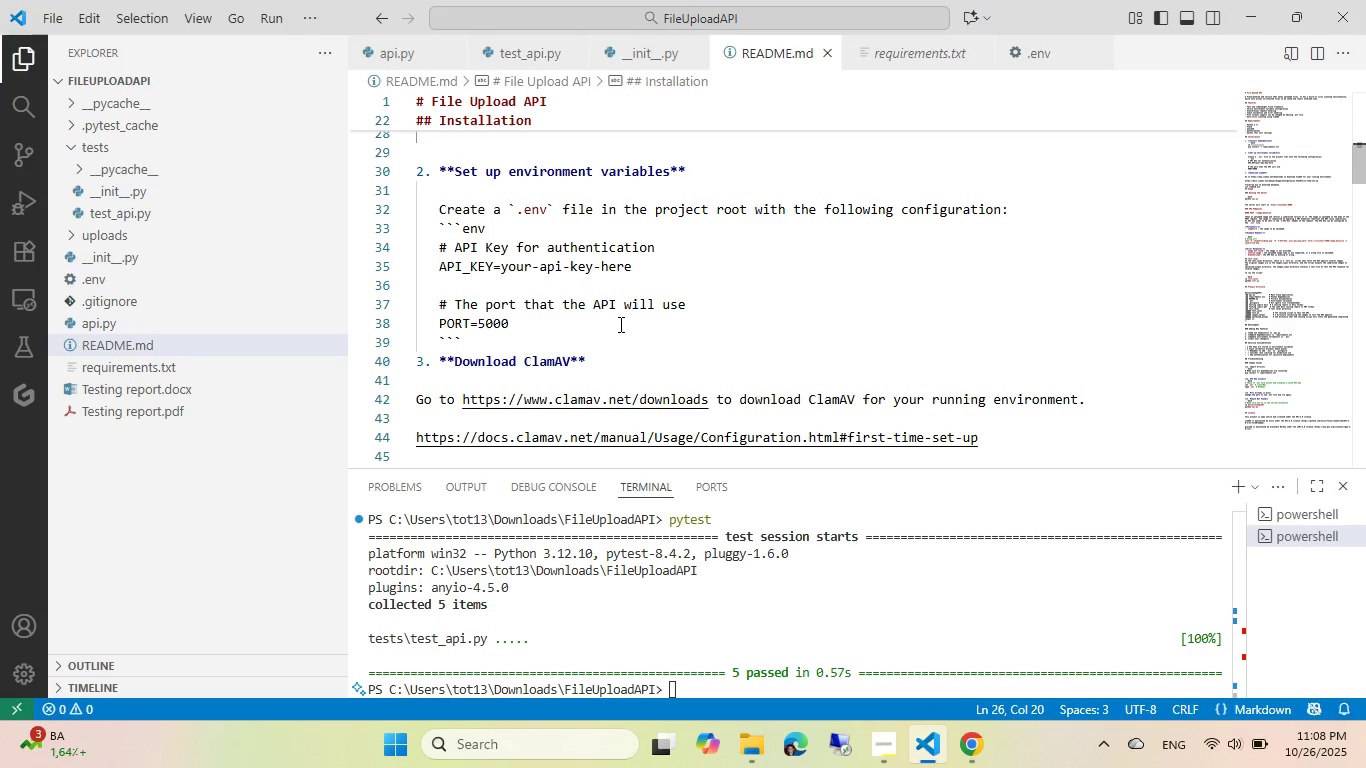 
left_click([619, 324])
 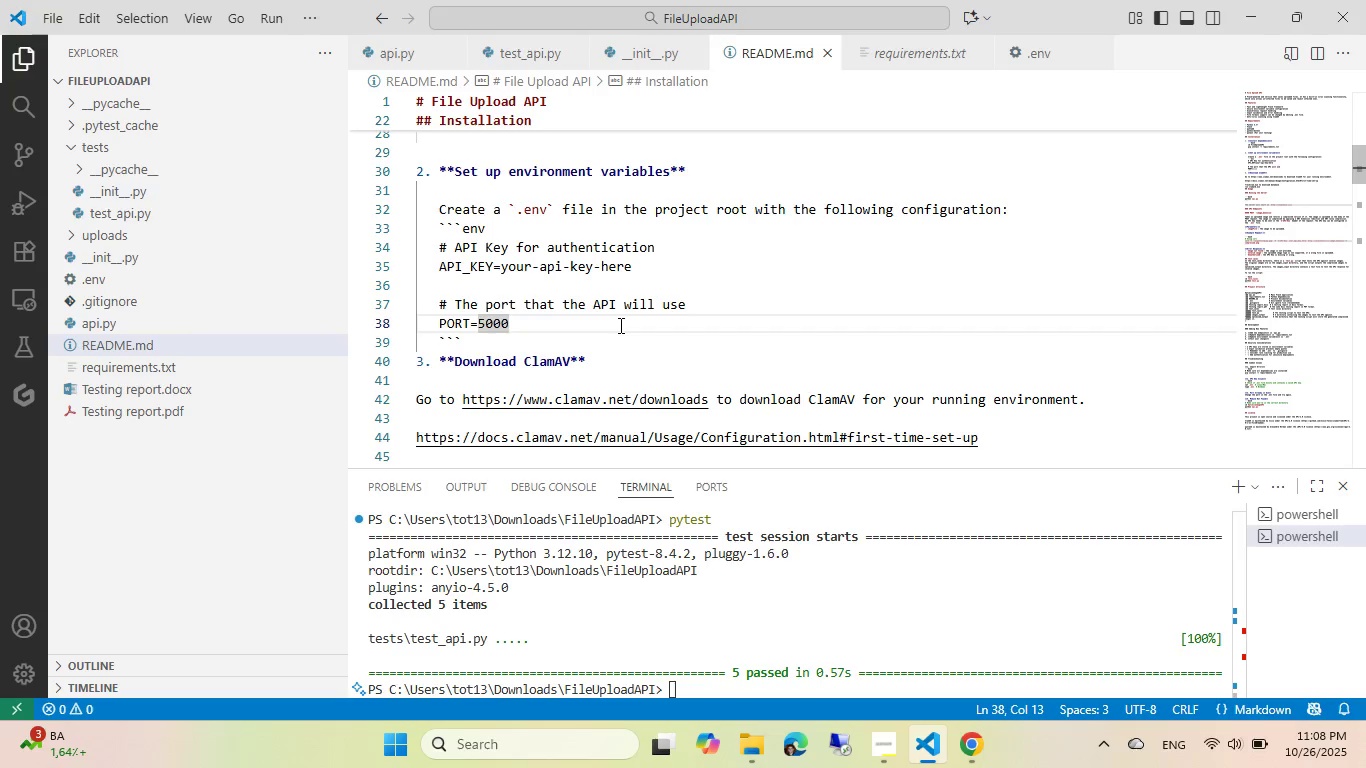 
key(Enter)
 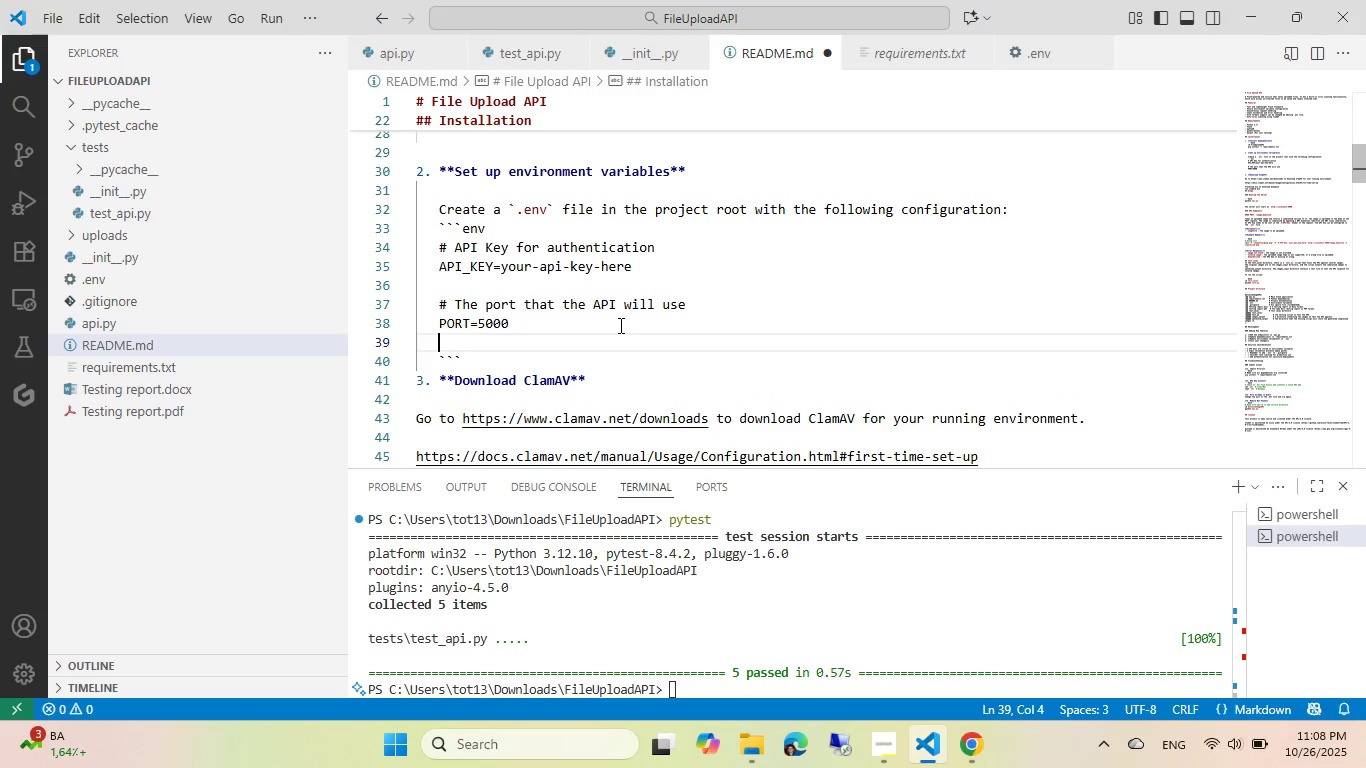 
key(Control+ControlLeft)
 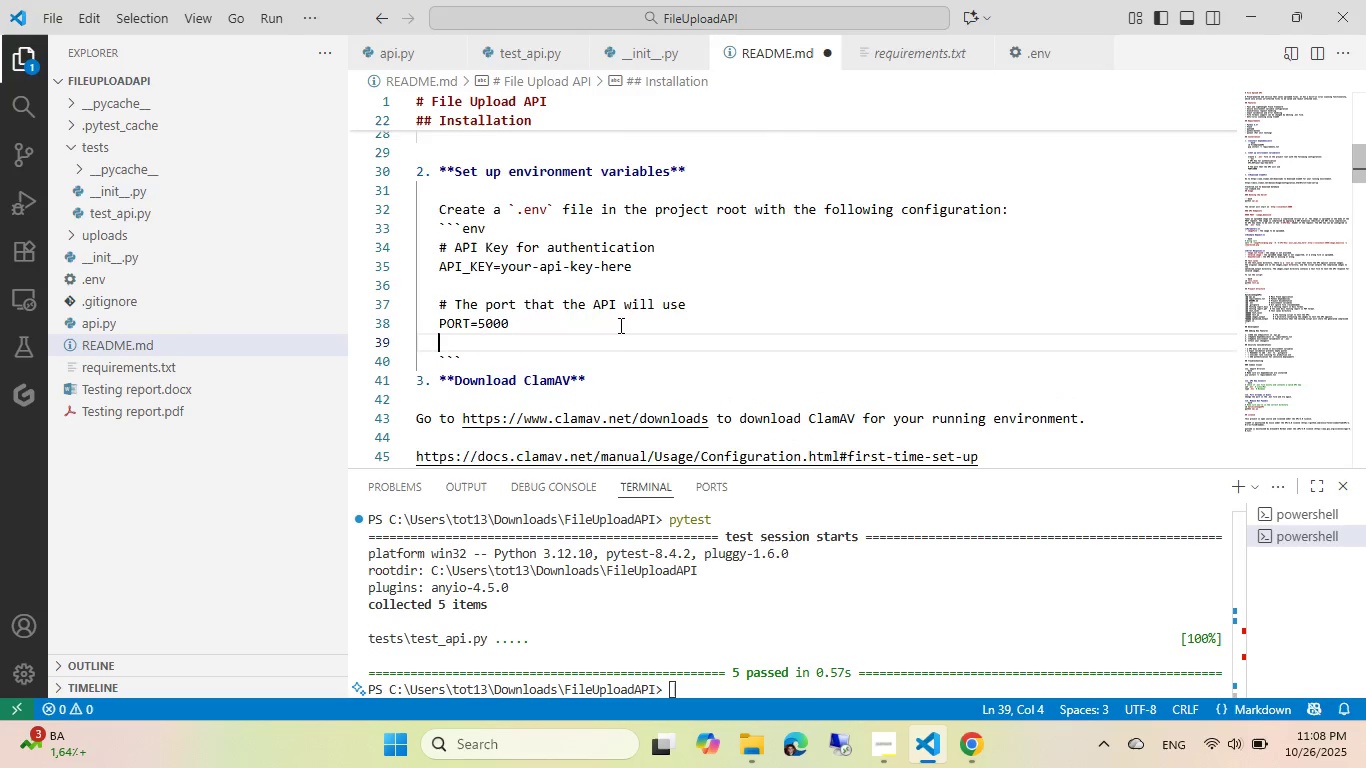 
key(V)
 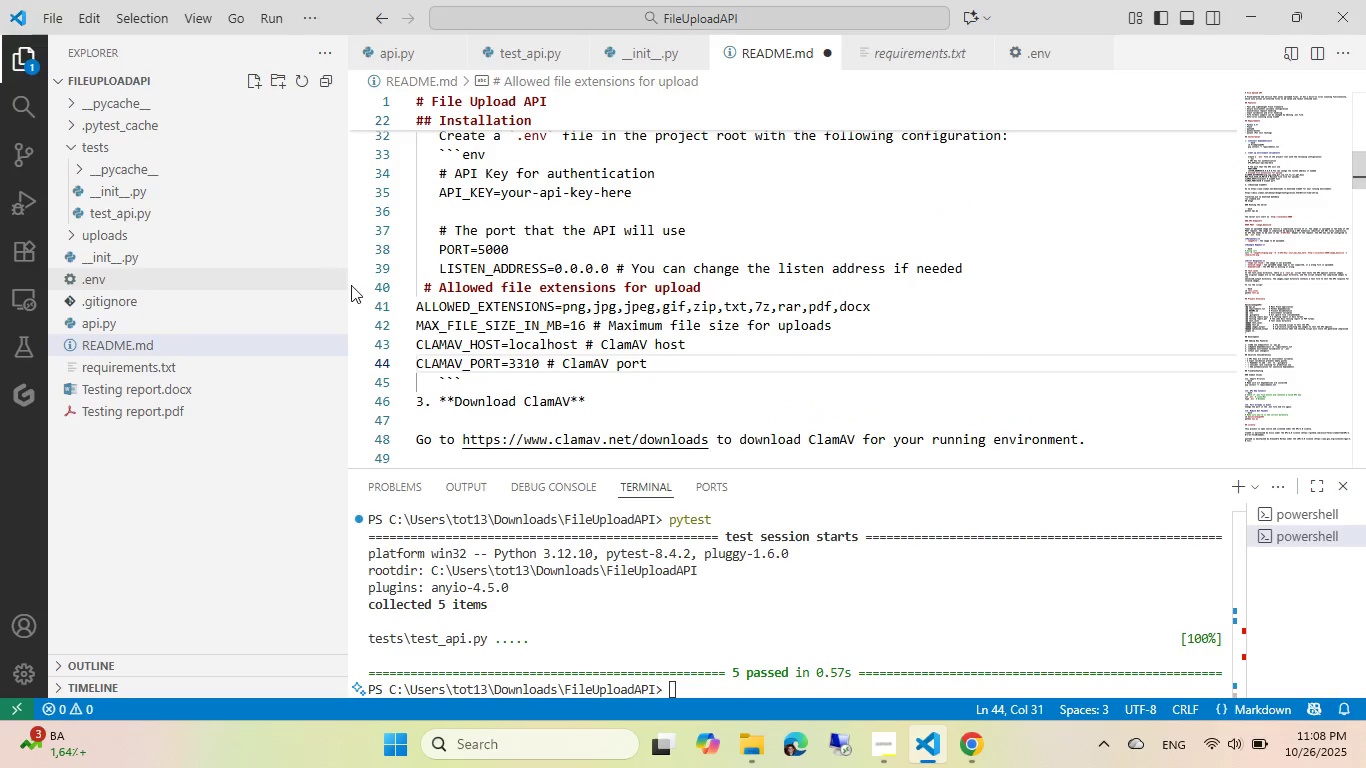 
left_click_drag(start_coordinate=[377, 292], to_coordinate=[374, 360])
 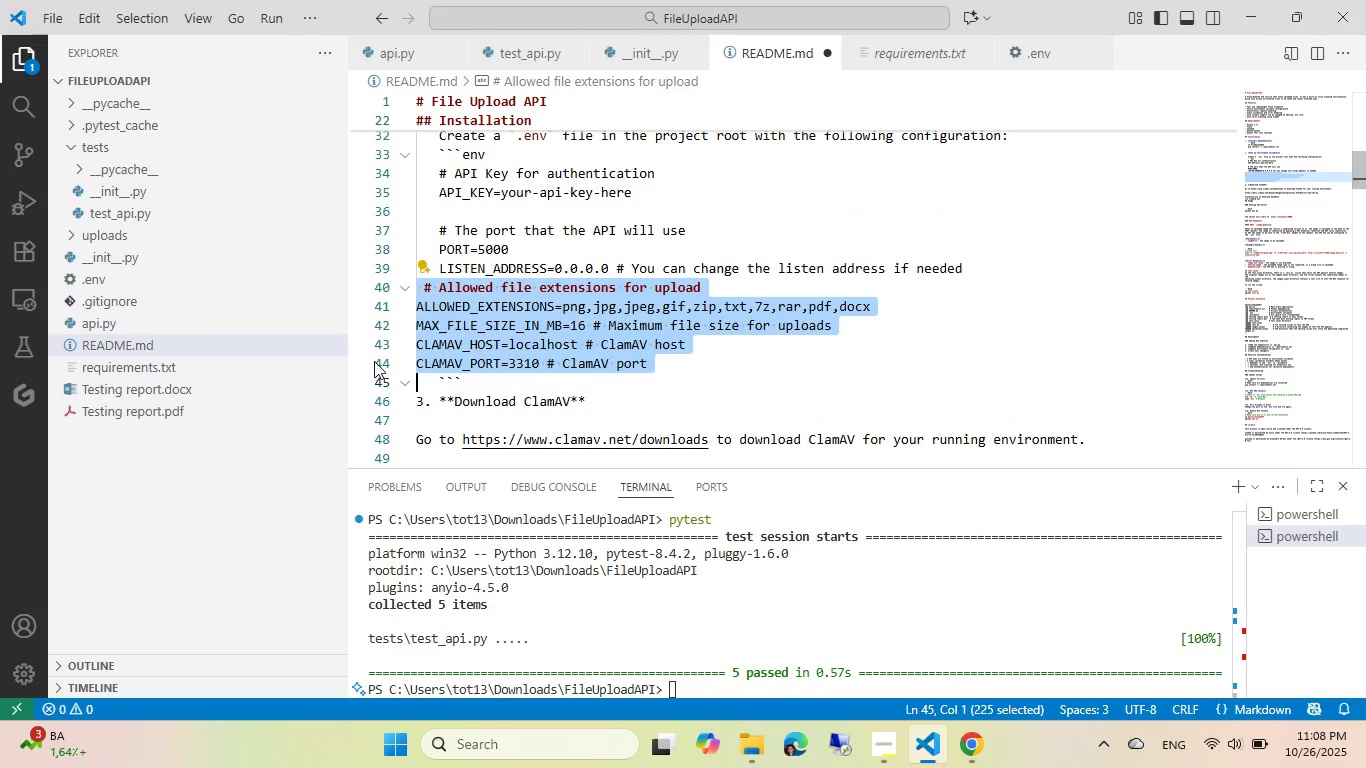 
key(Tab)
 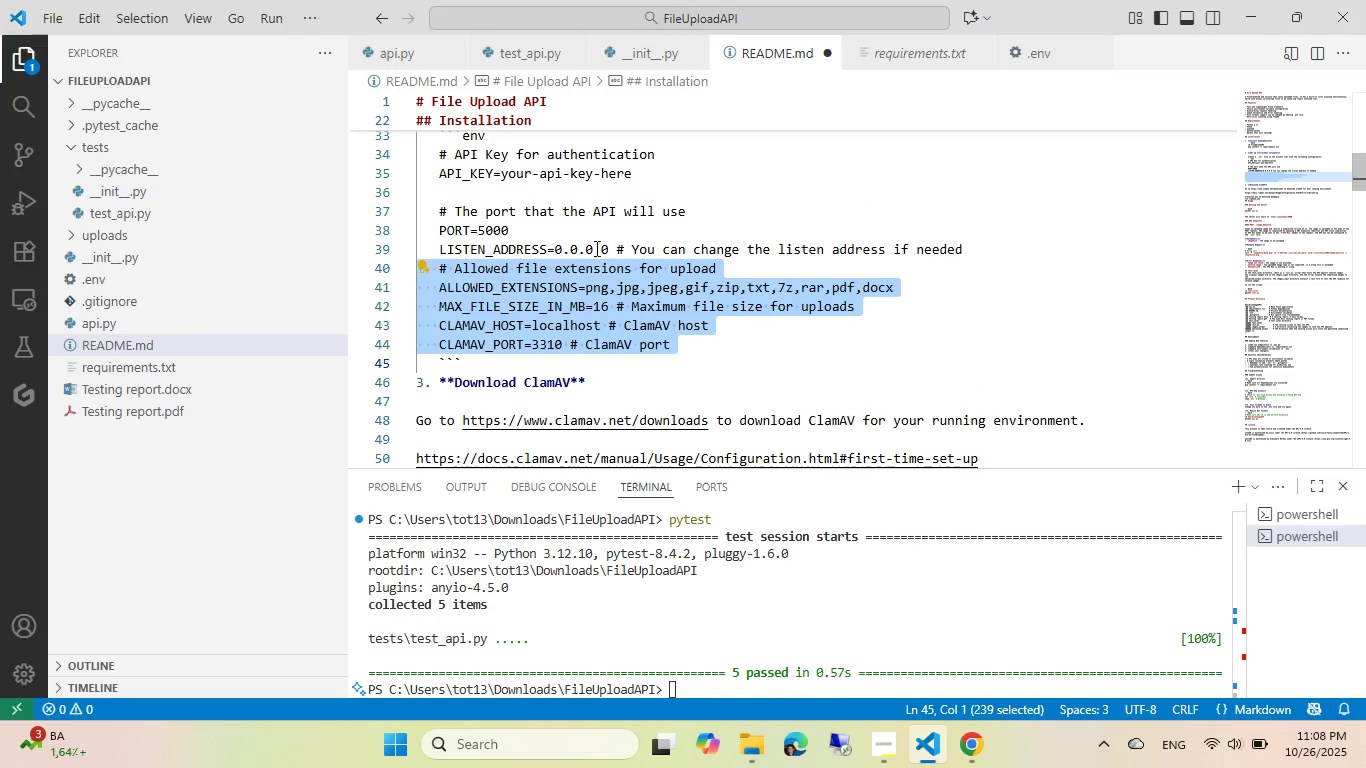 
left_click([595, 248])
 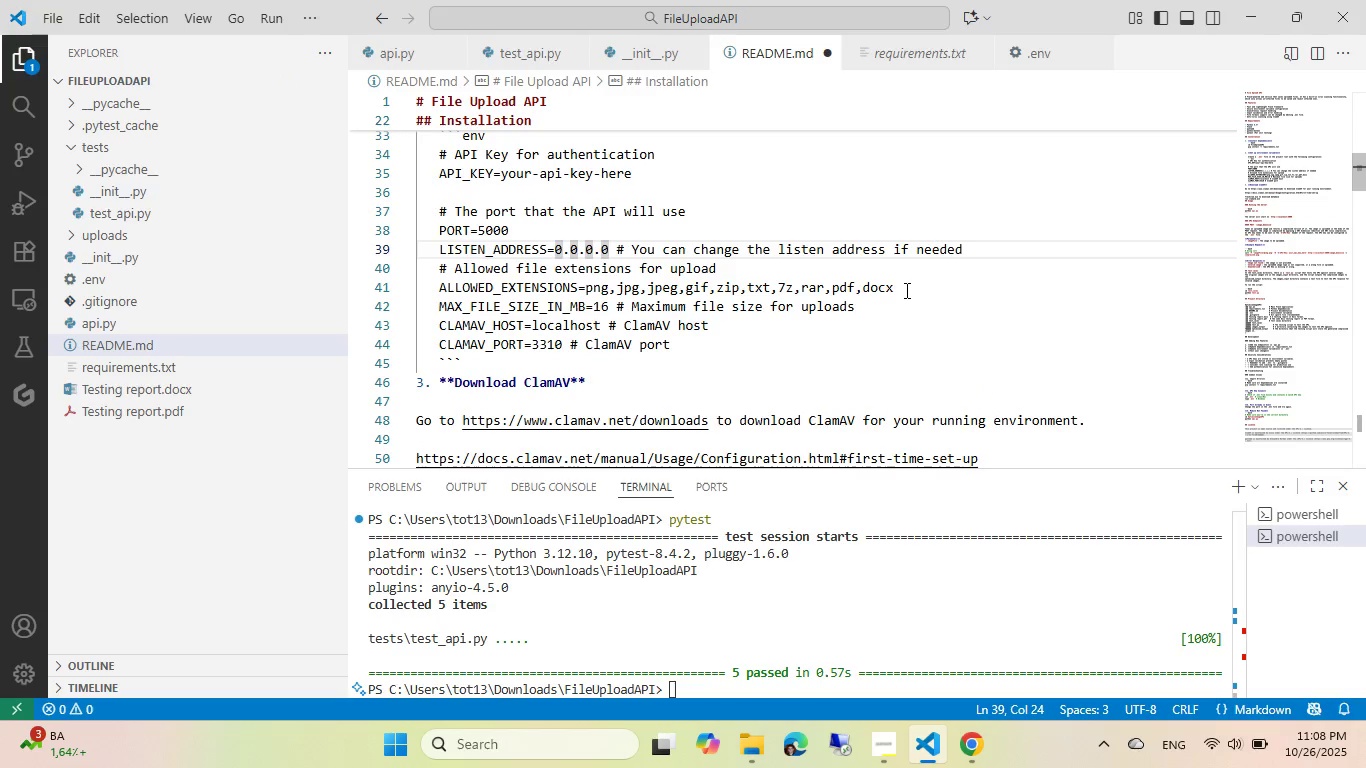 
left_click_drag(start_coordinate=[905, 290], to_coordinate=[594, 281])
 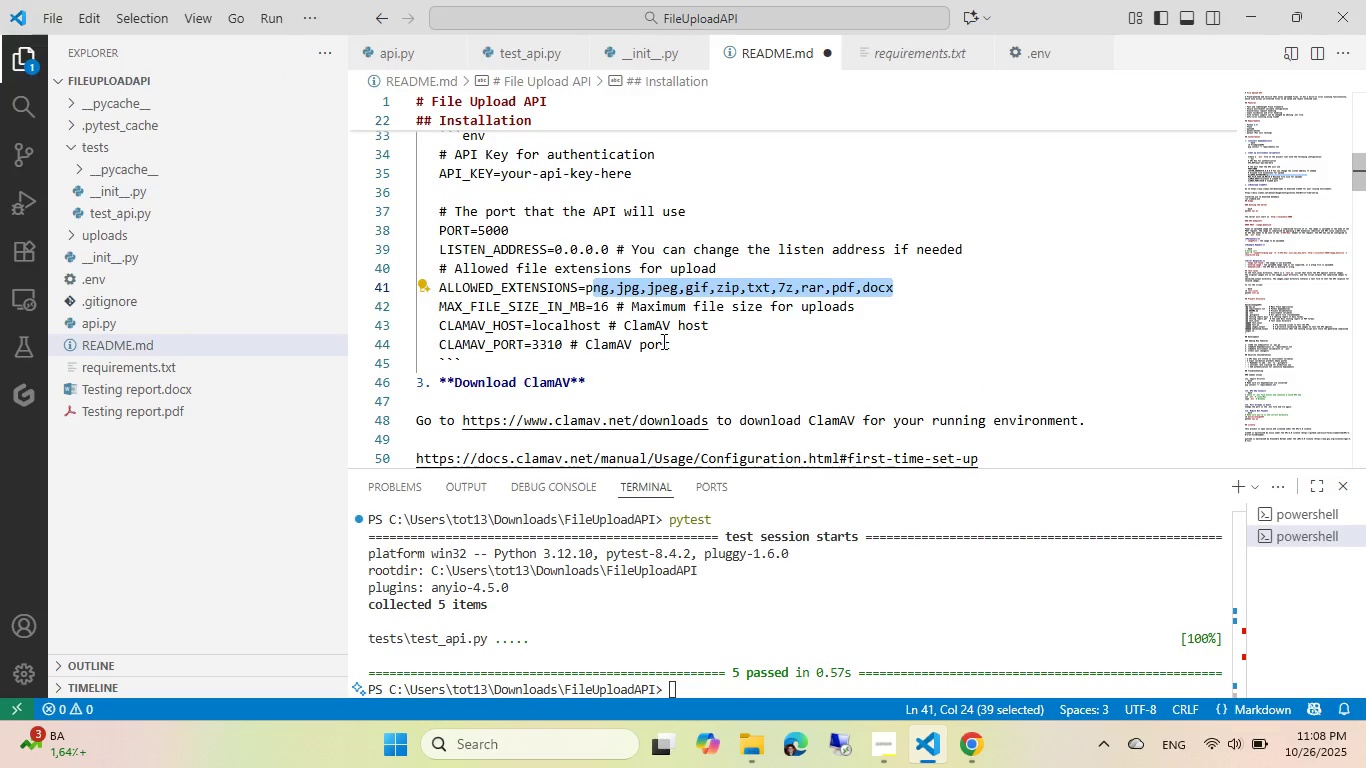 
key(Backspace)
 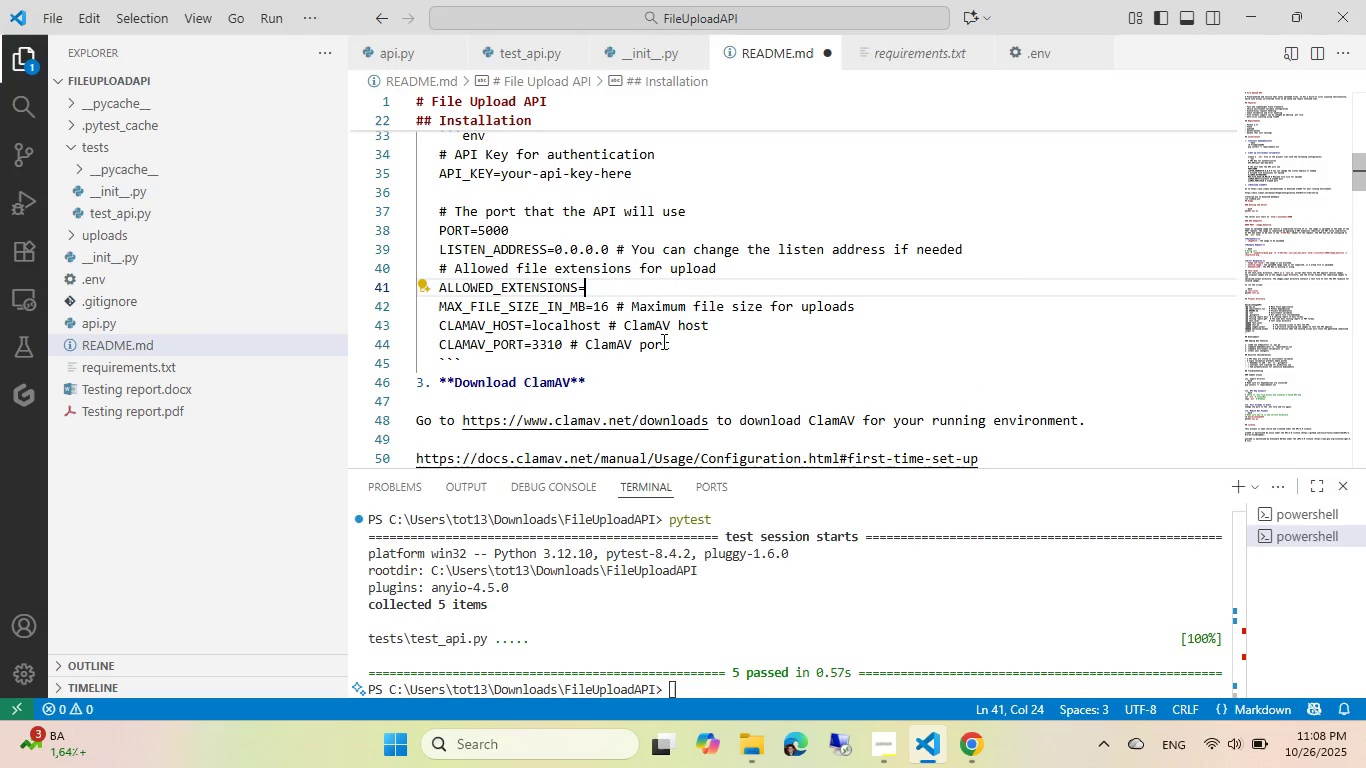 
key(Backspace)
 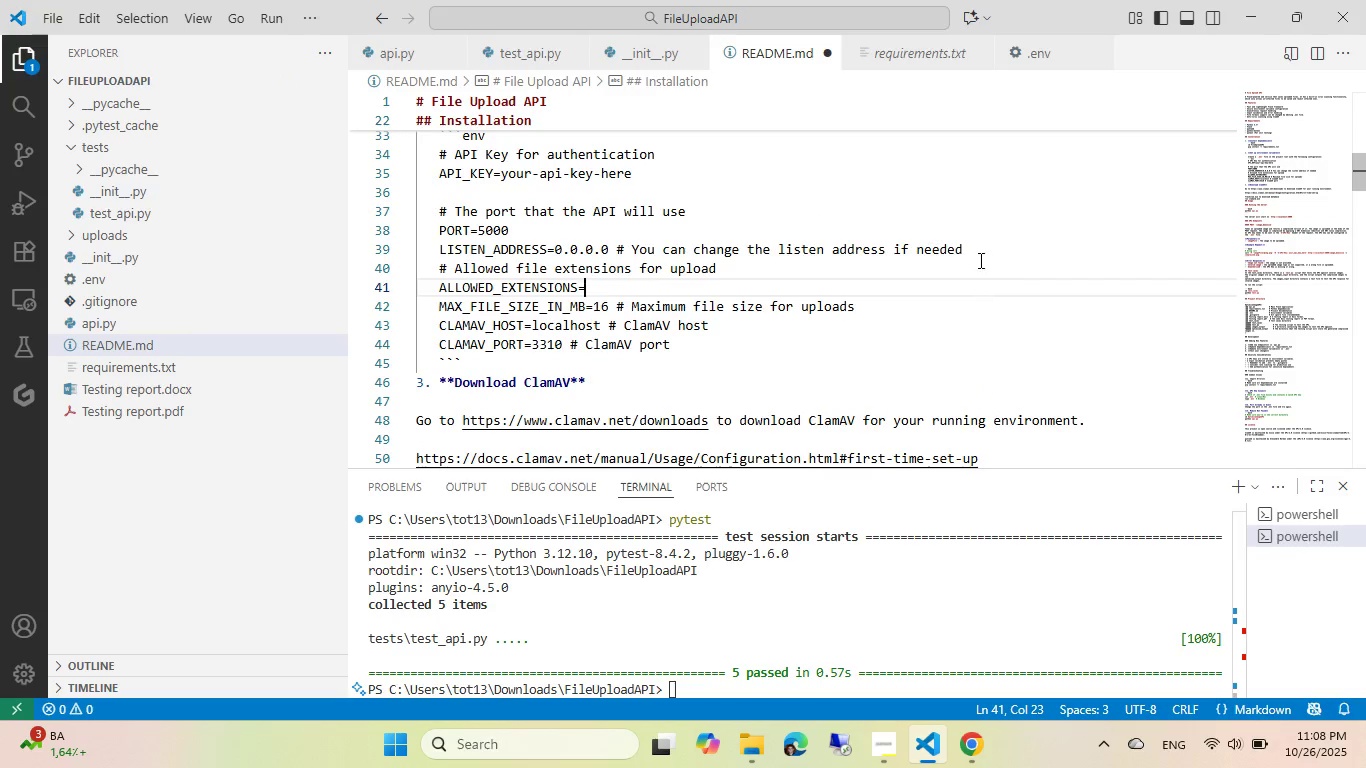 
left_click([979, 244])
 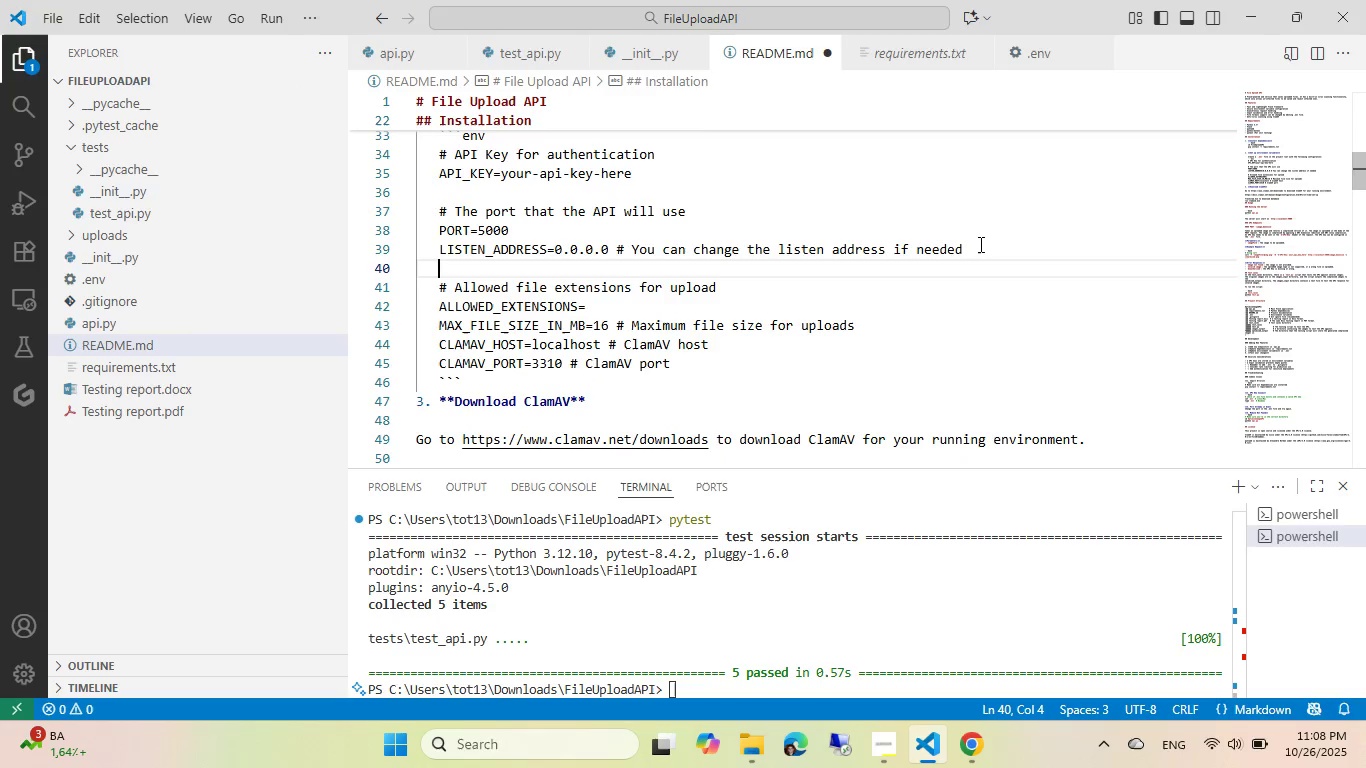 
key(Enter)
 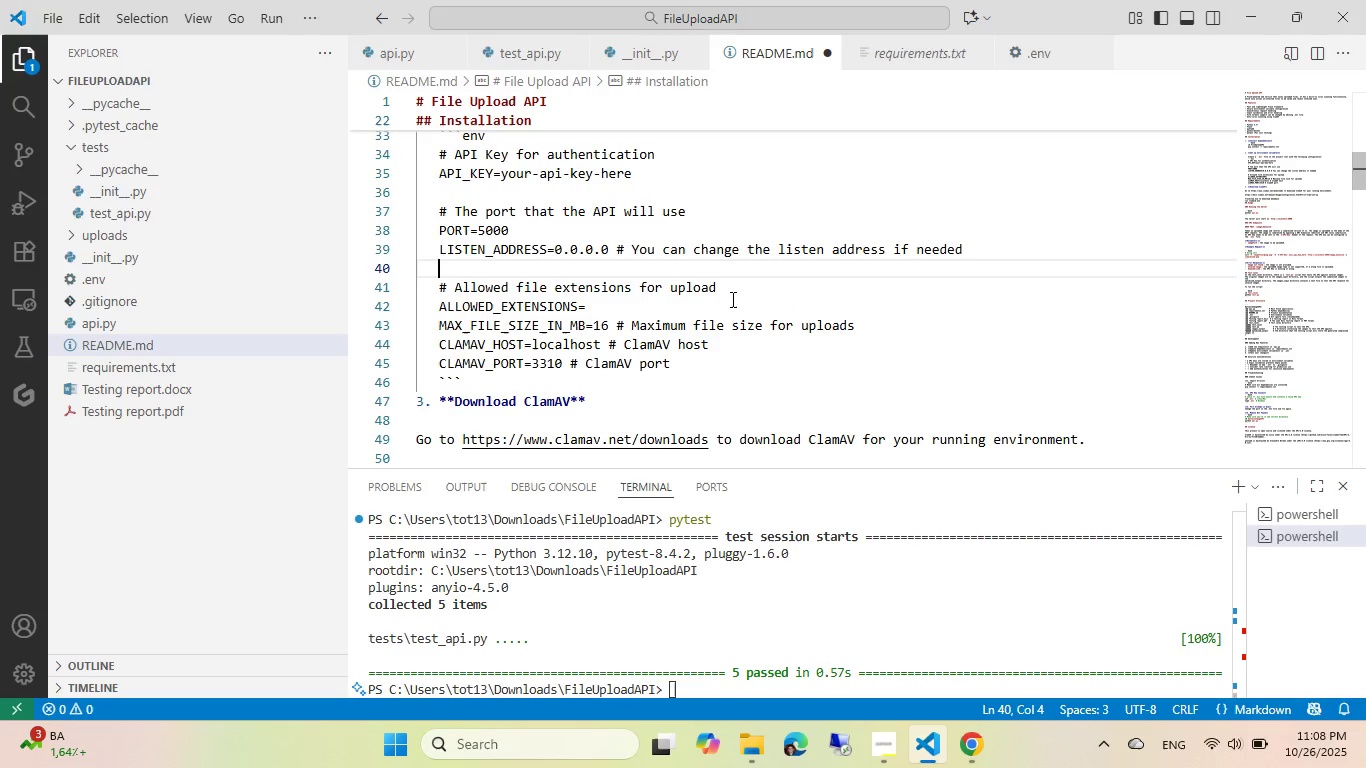 
left_click([729, 302])
 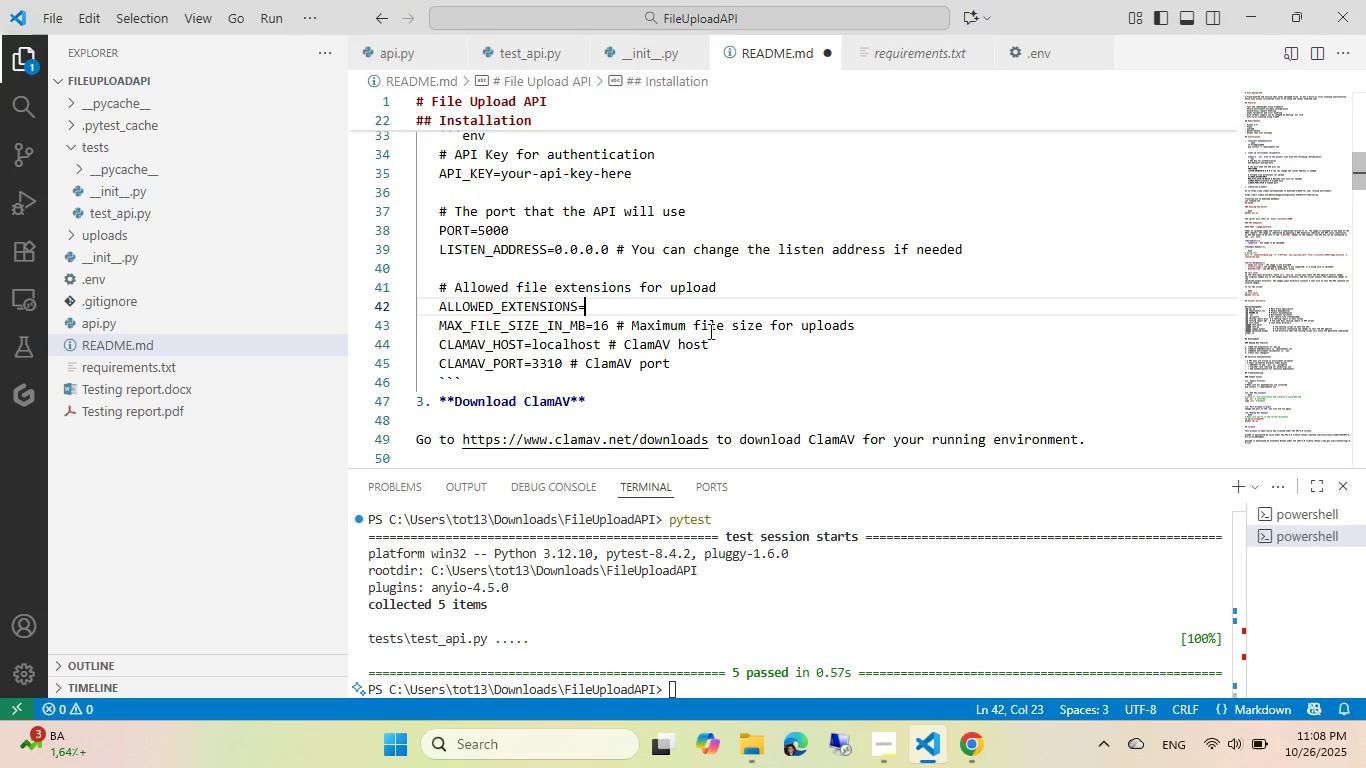 
key(Enter)
 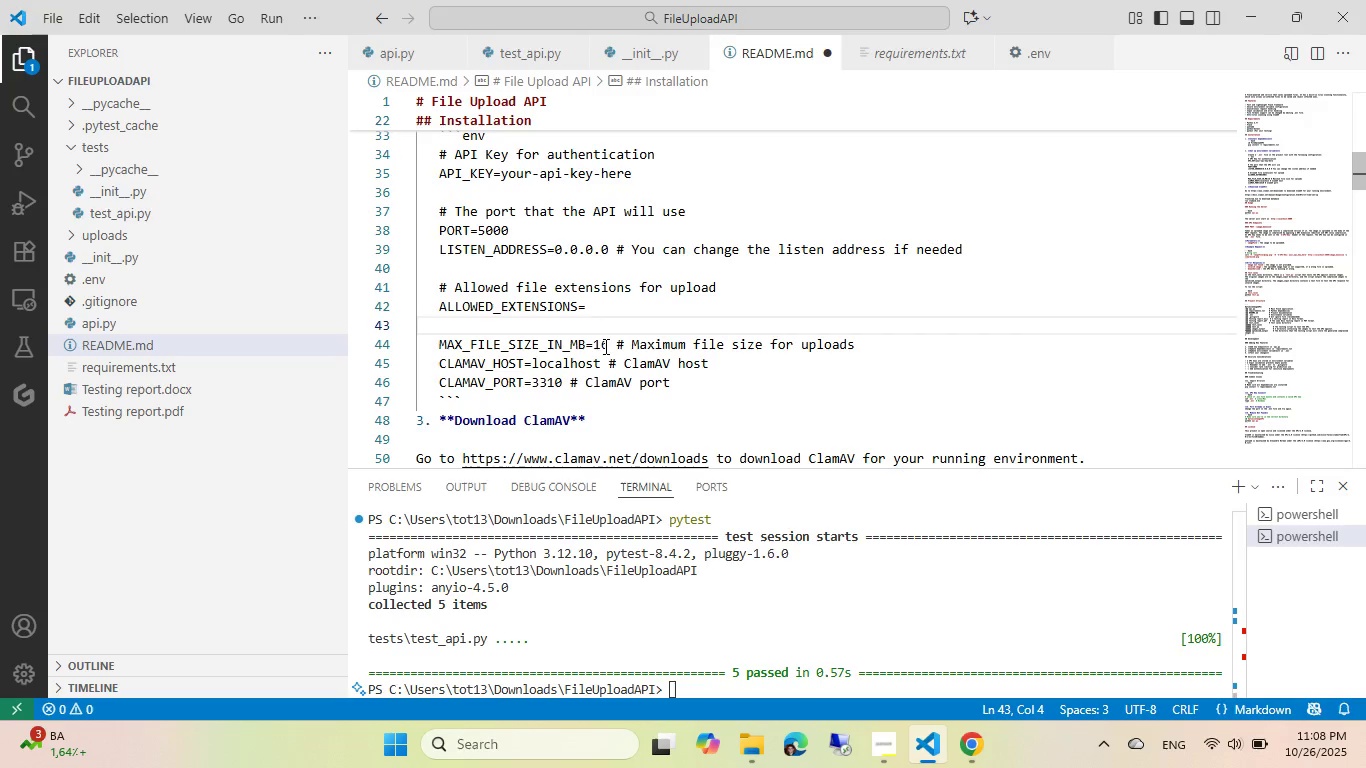 
double_click([604, 346])
 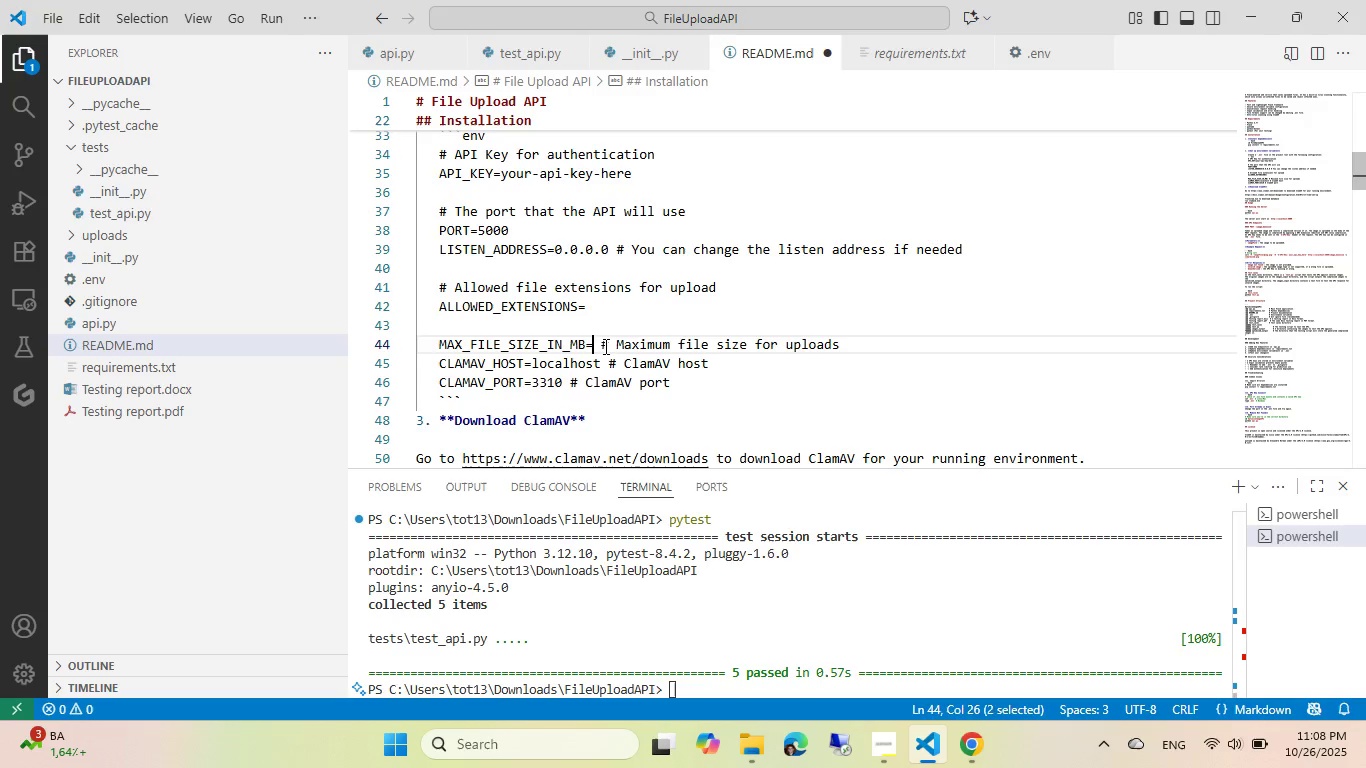 
key(Backspace)
 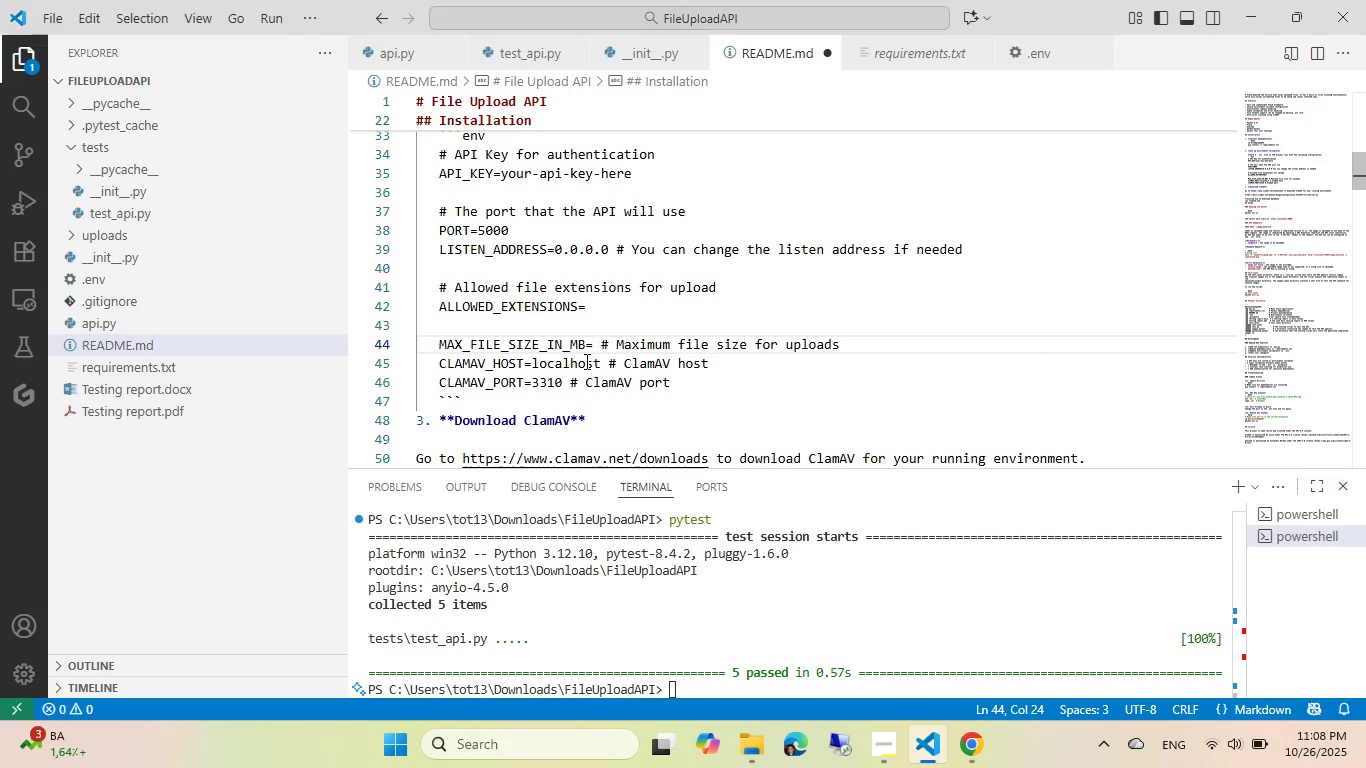 
double_click([585, 360])
 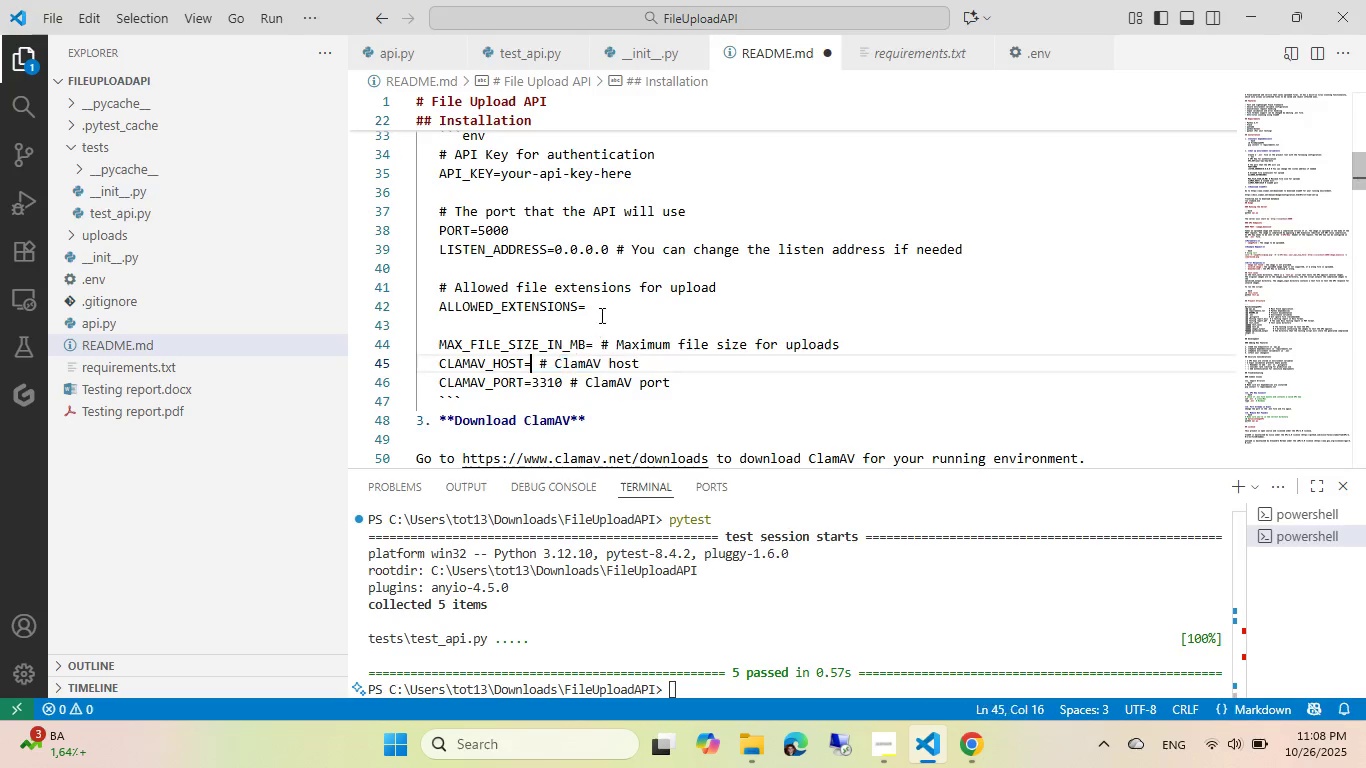 
key(Backspace)
 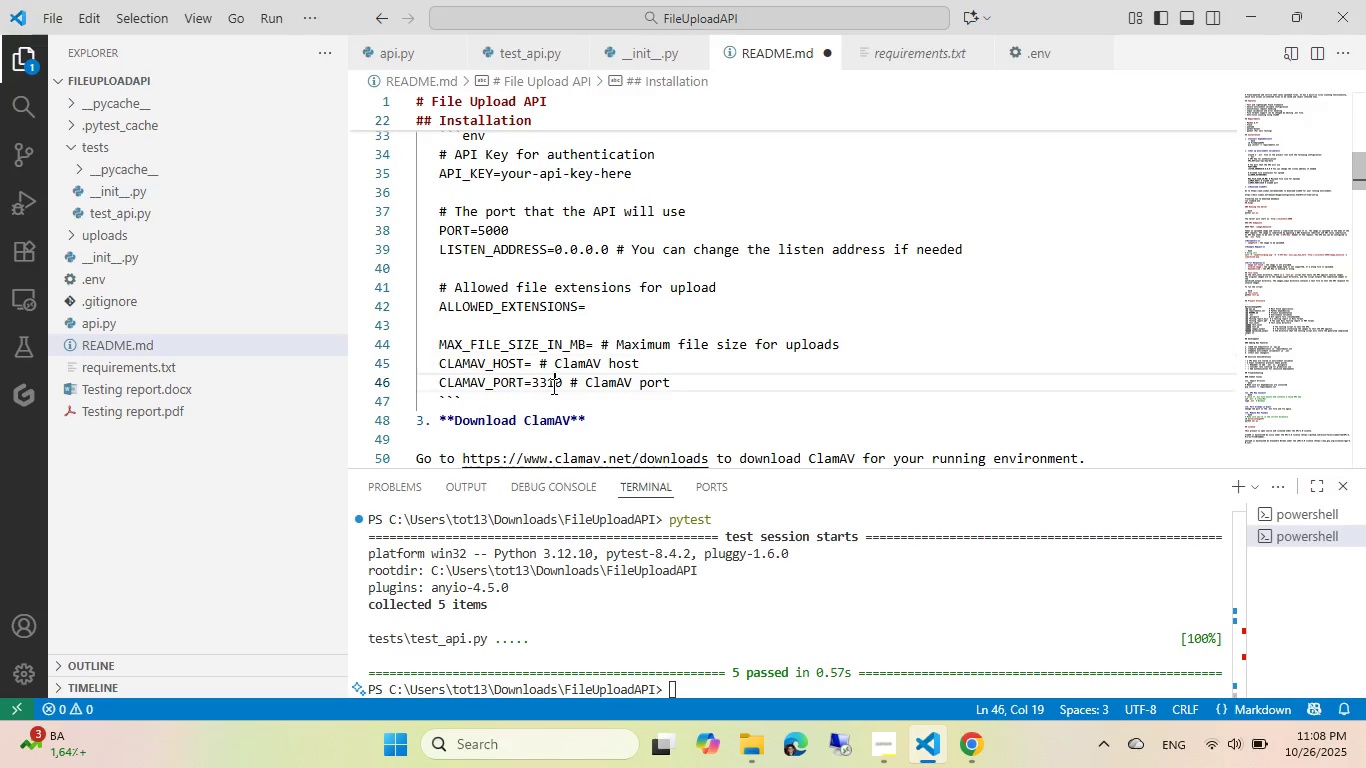 
double_click([552, 386])
 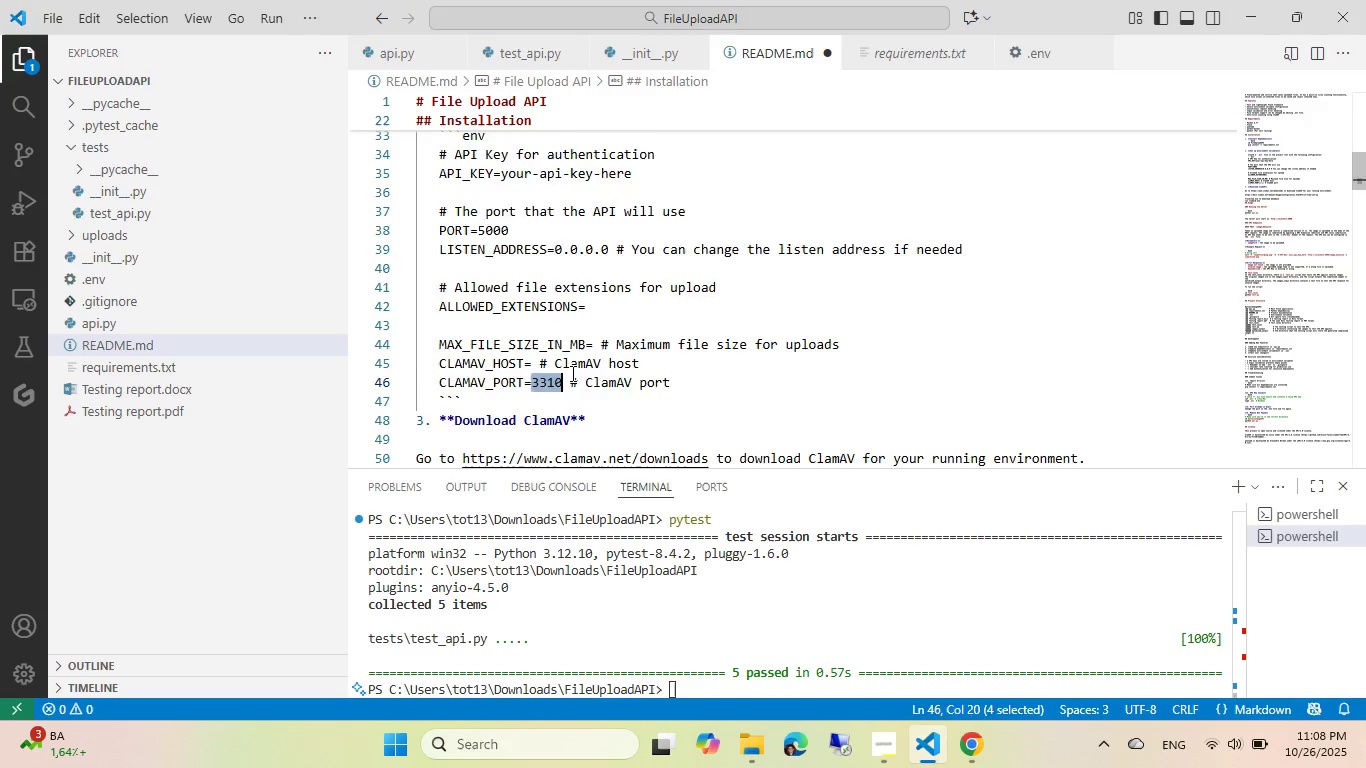 
key(Backspace)
 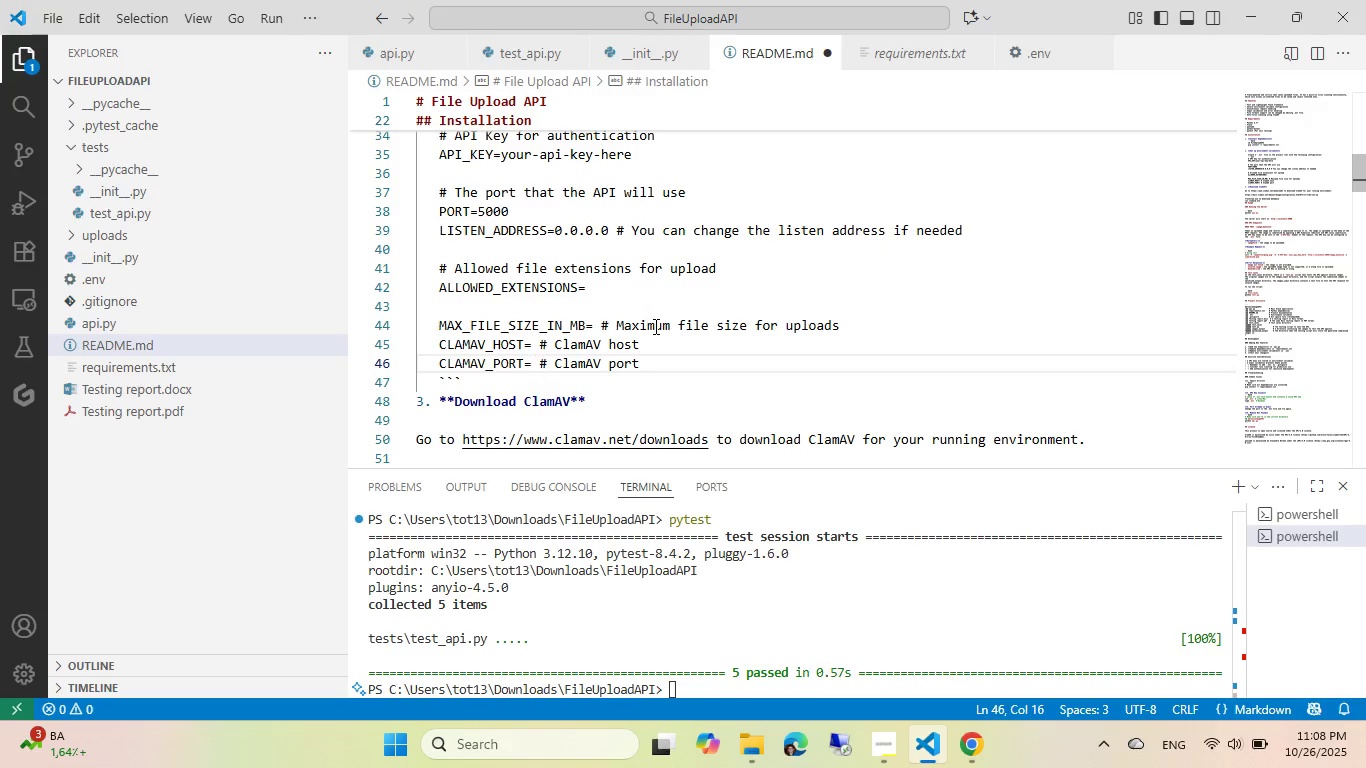 
left_click([654, 326])
 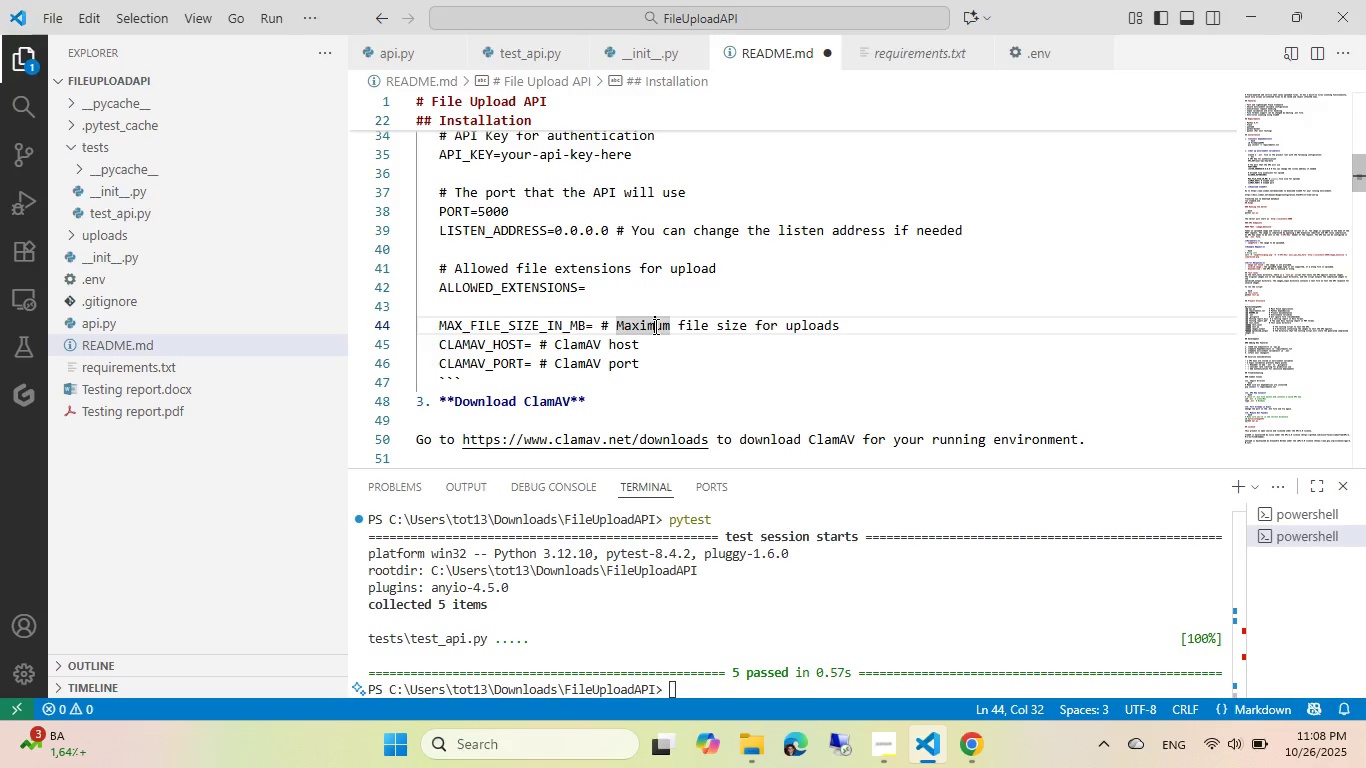 
key(Control+ControlLeft)
 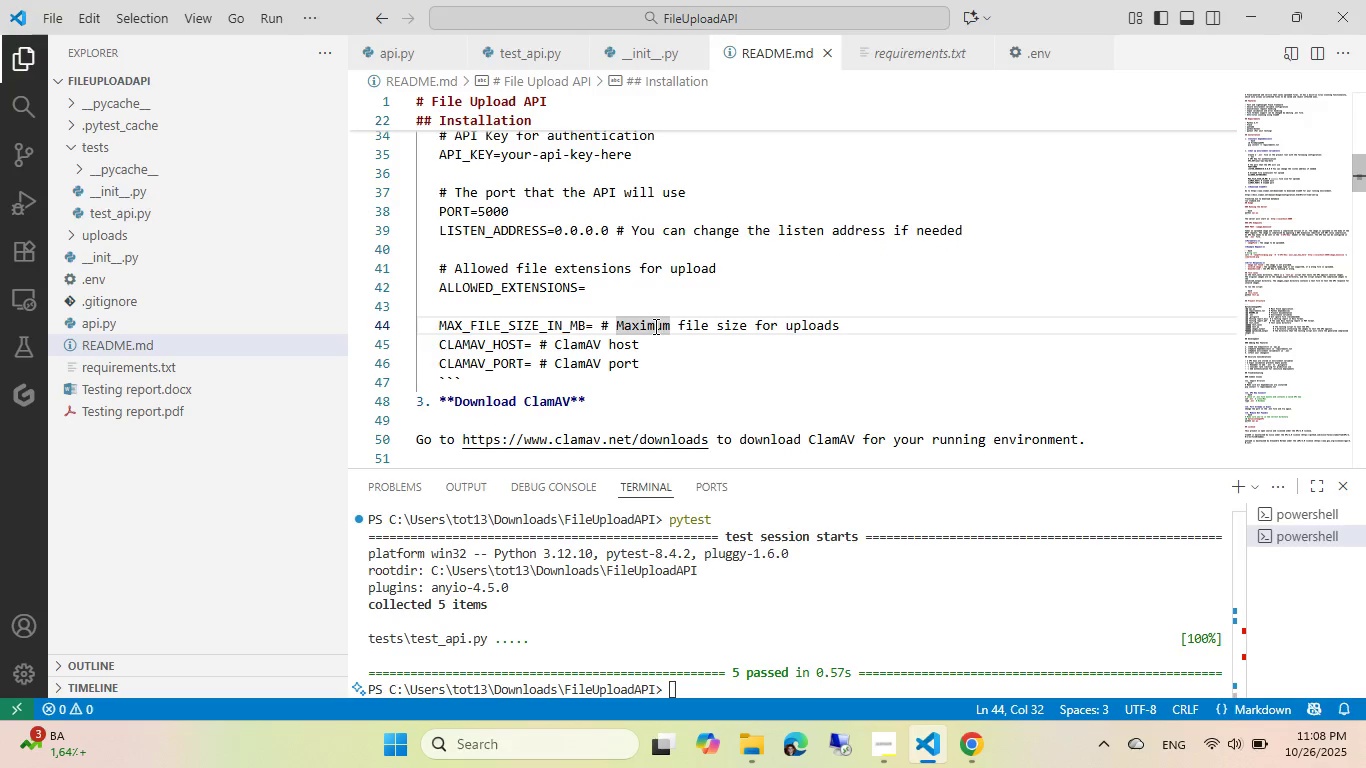 
key(Control+S)
 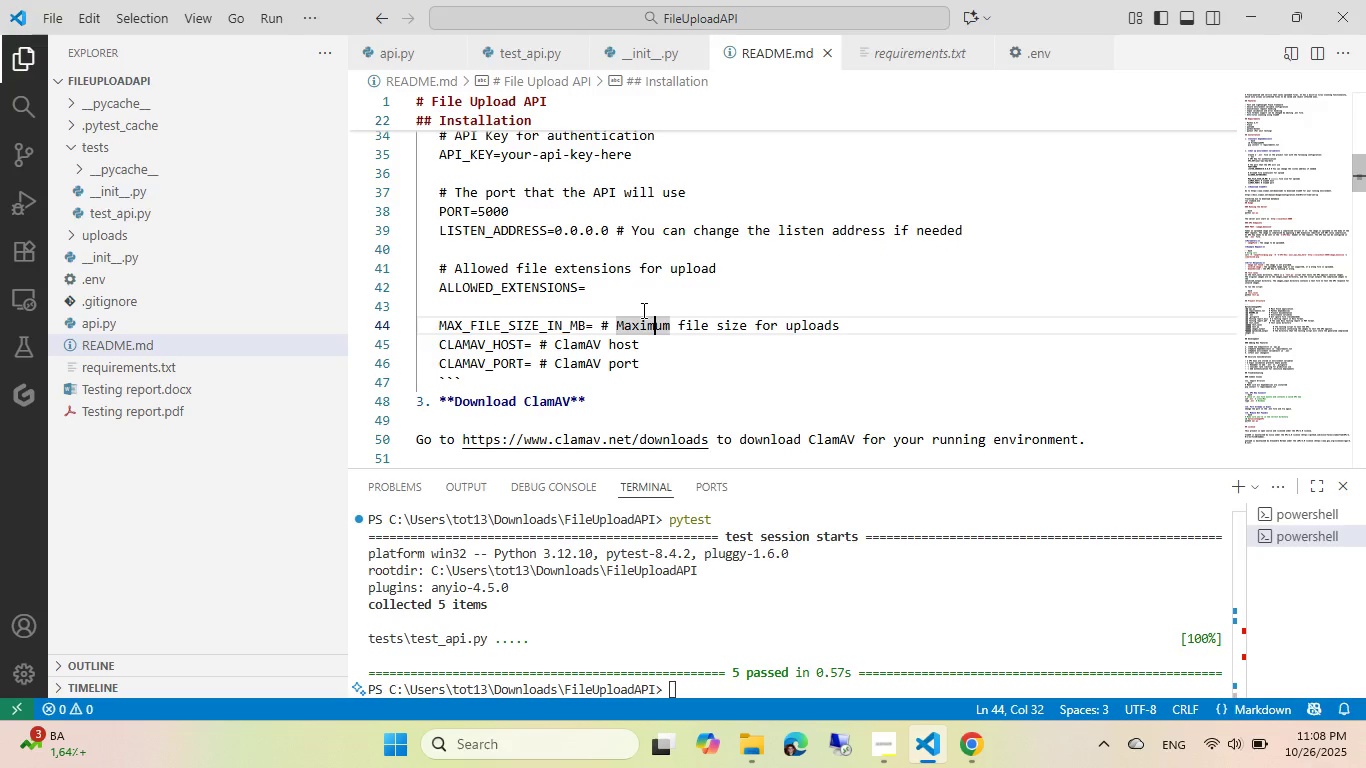 
left_click([642, 310])
 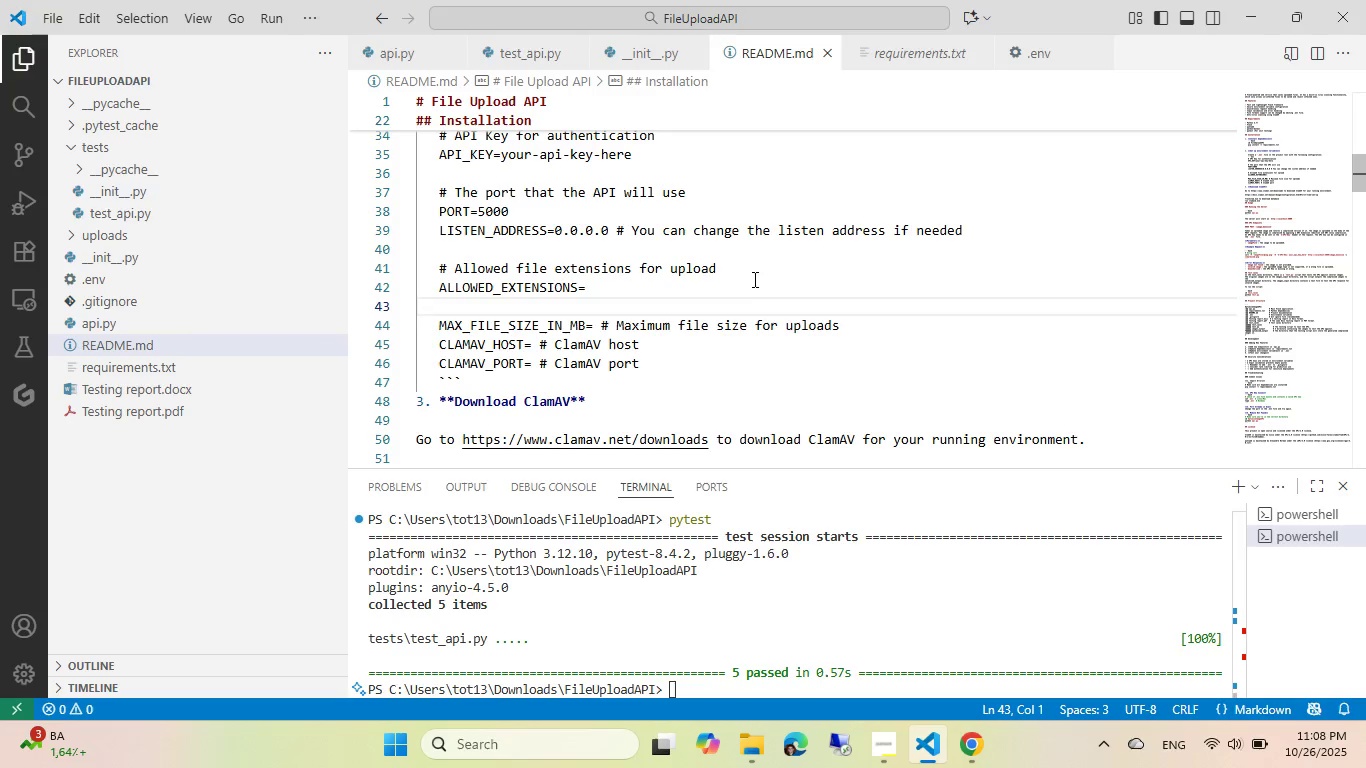 
left_click([755, 264])
 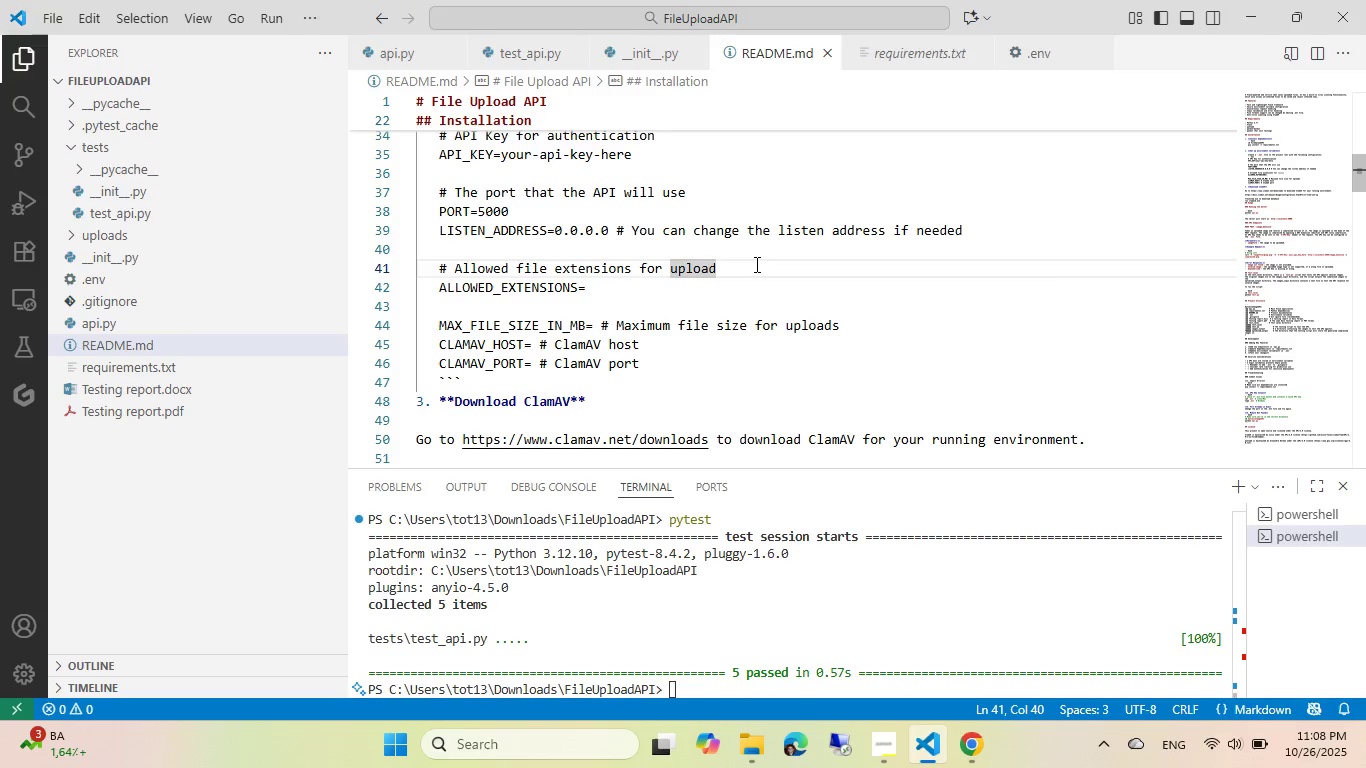 
type( separated by a c)
key(Backspace)
key(Backspace)
key(Backspace)
type(commas.)
 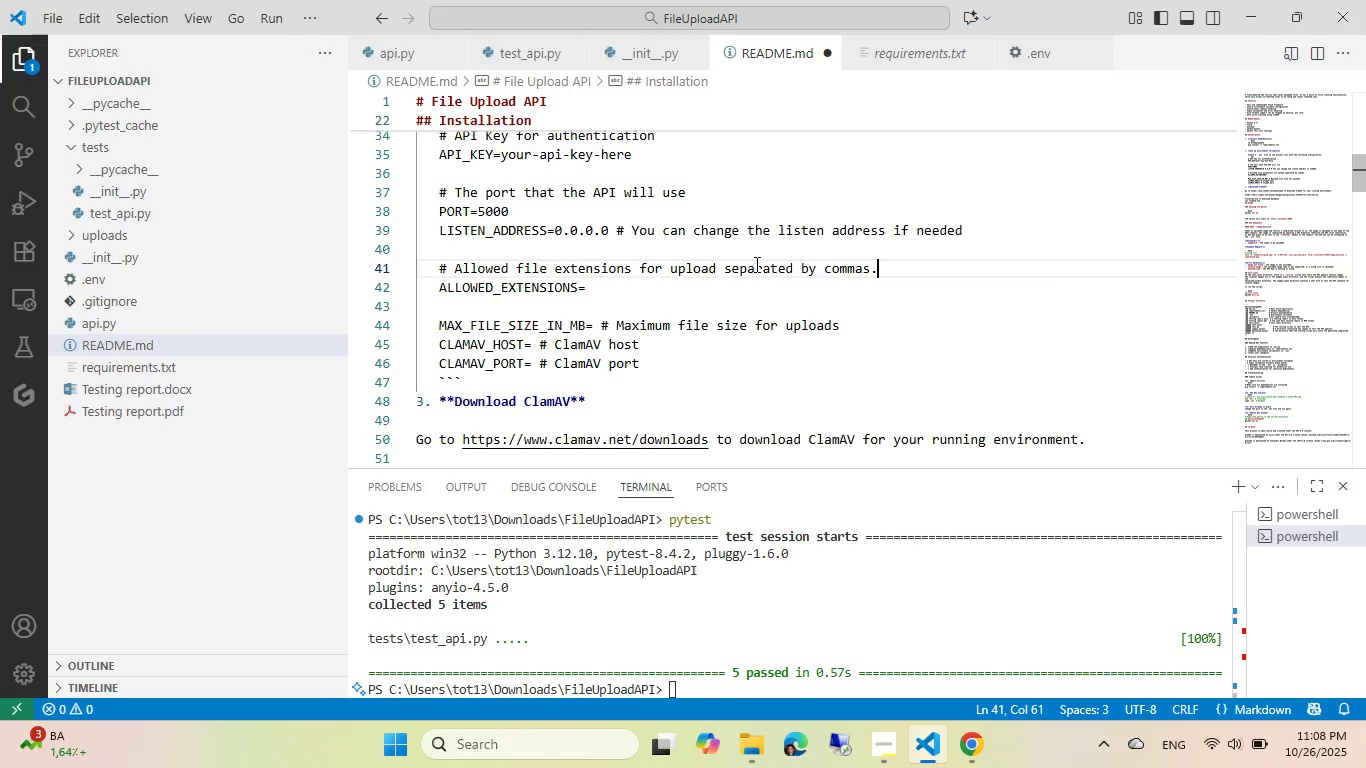 
key(Control+S)
 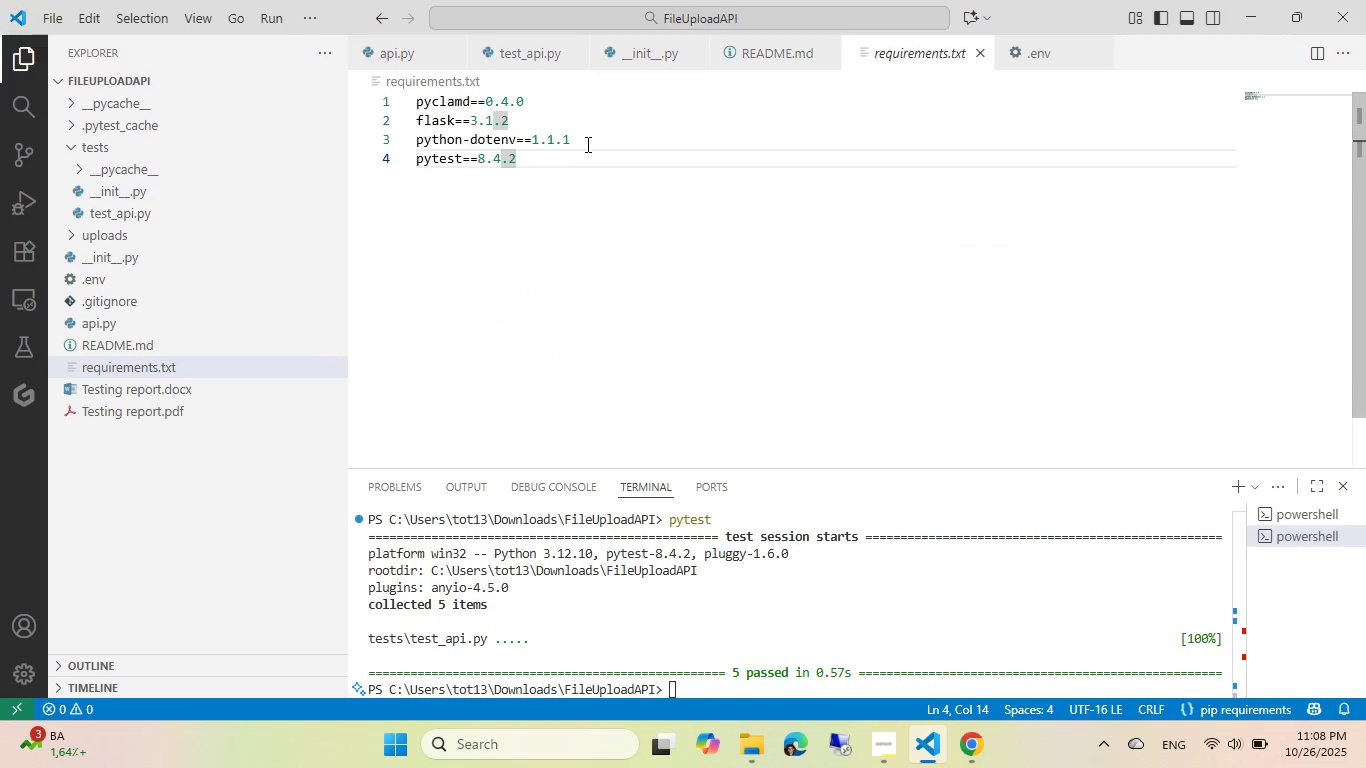 
left_click([1016, 47])
 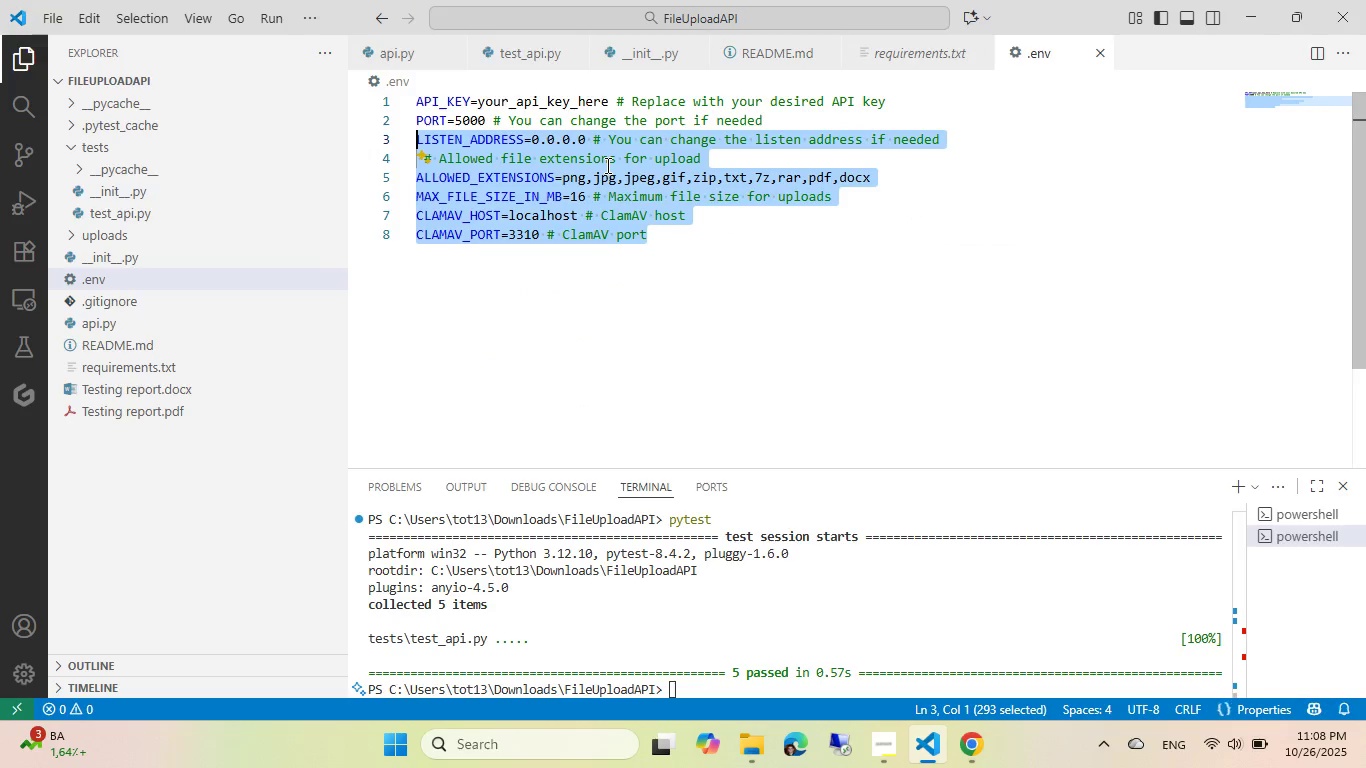 
left_click([606, 165])
 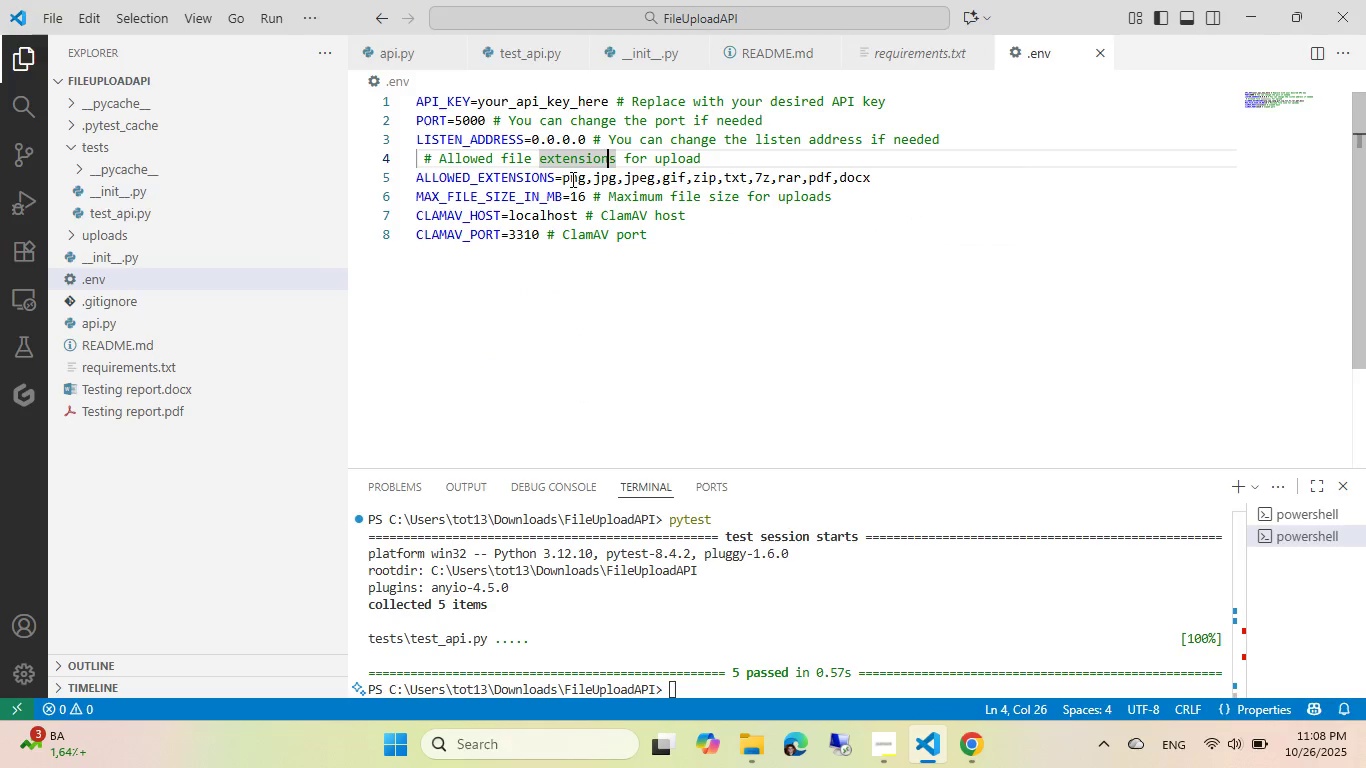 
left_click_drag(start_coordinate=[560, 179], to_coordinate=[897, 175])
 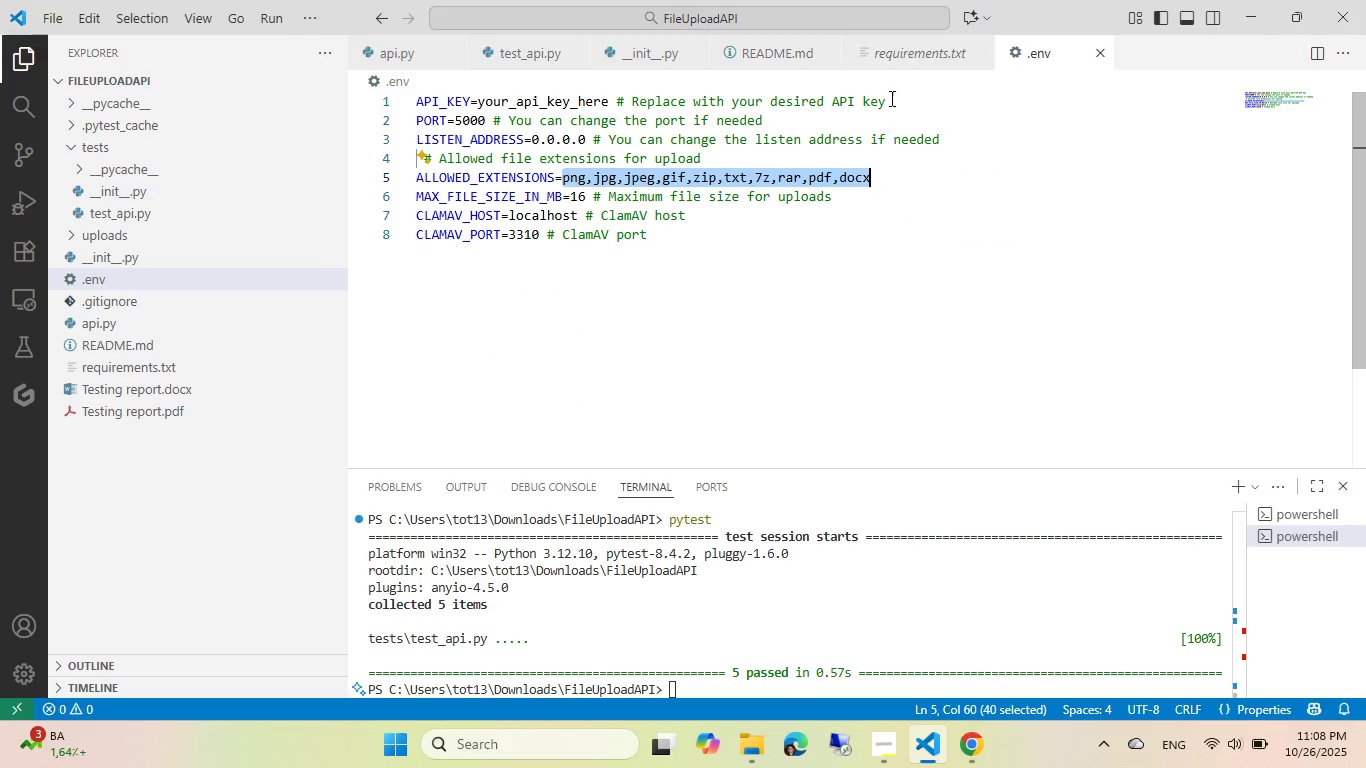 
key(Control+ControlLeft)
 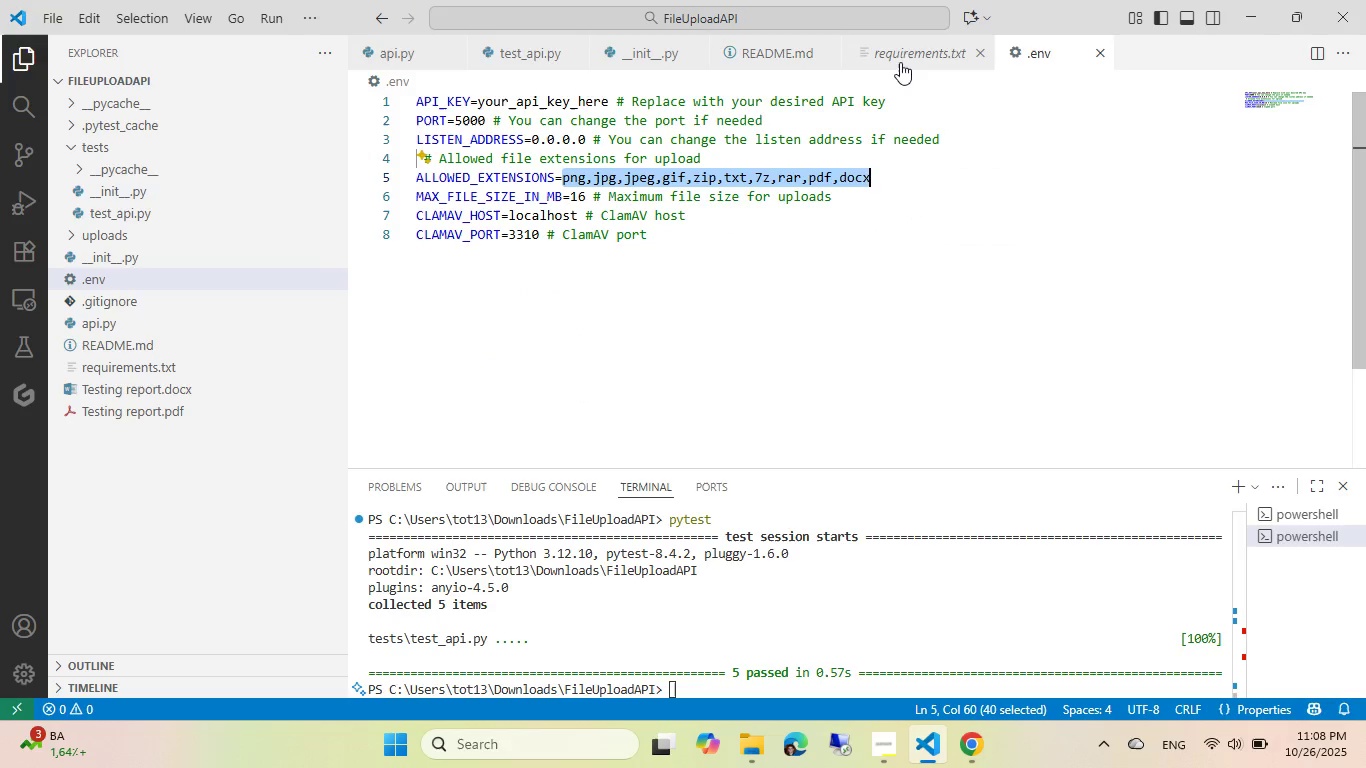 
key(Control+C)
 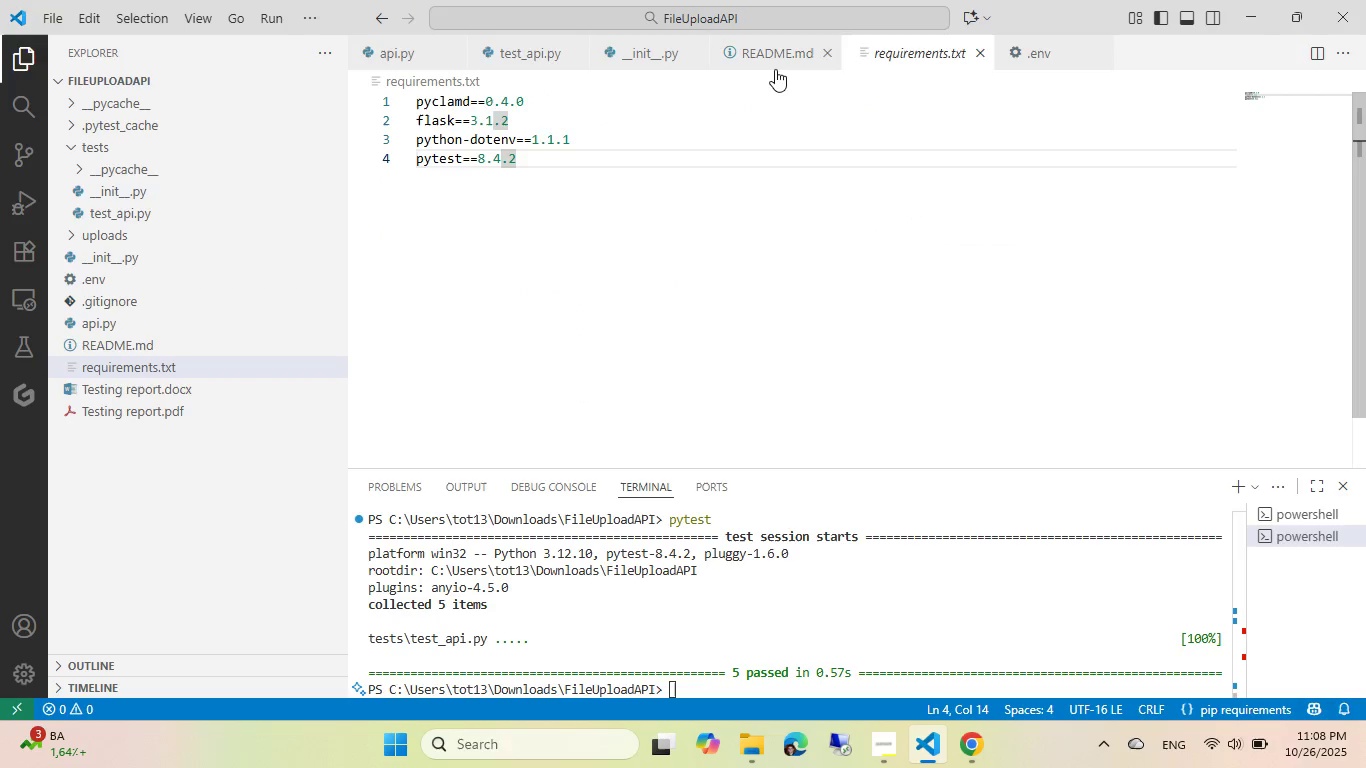 
left_click([772, 54])
 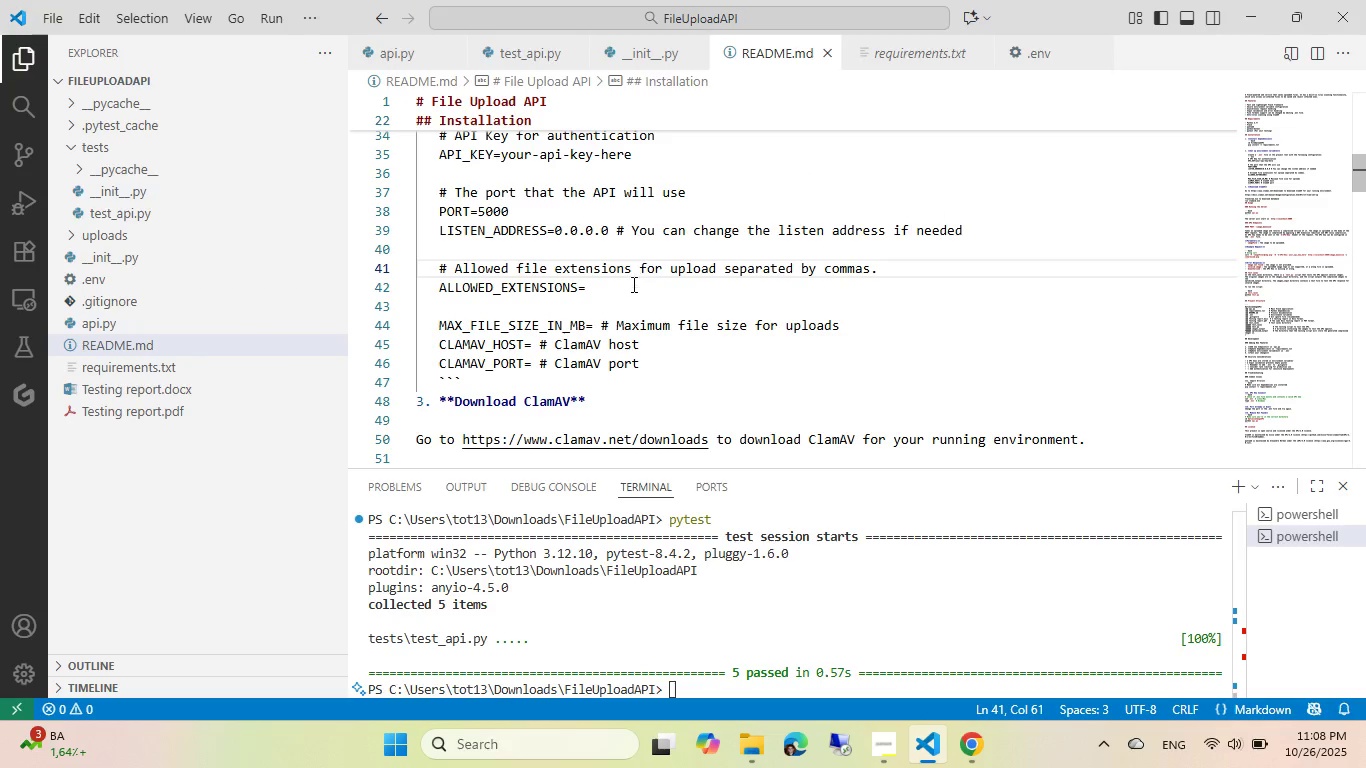 
left_click([632, 284])
 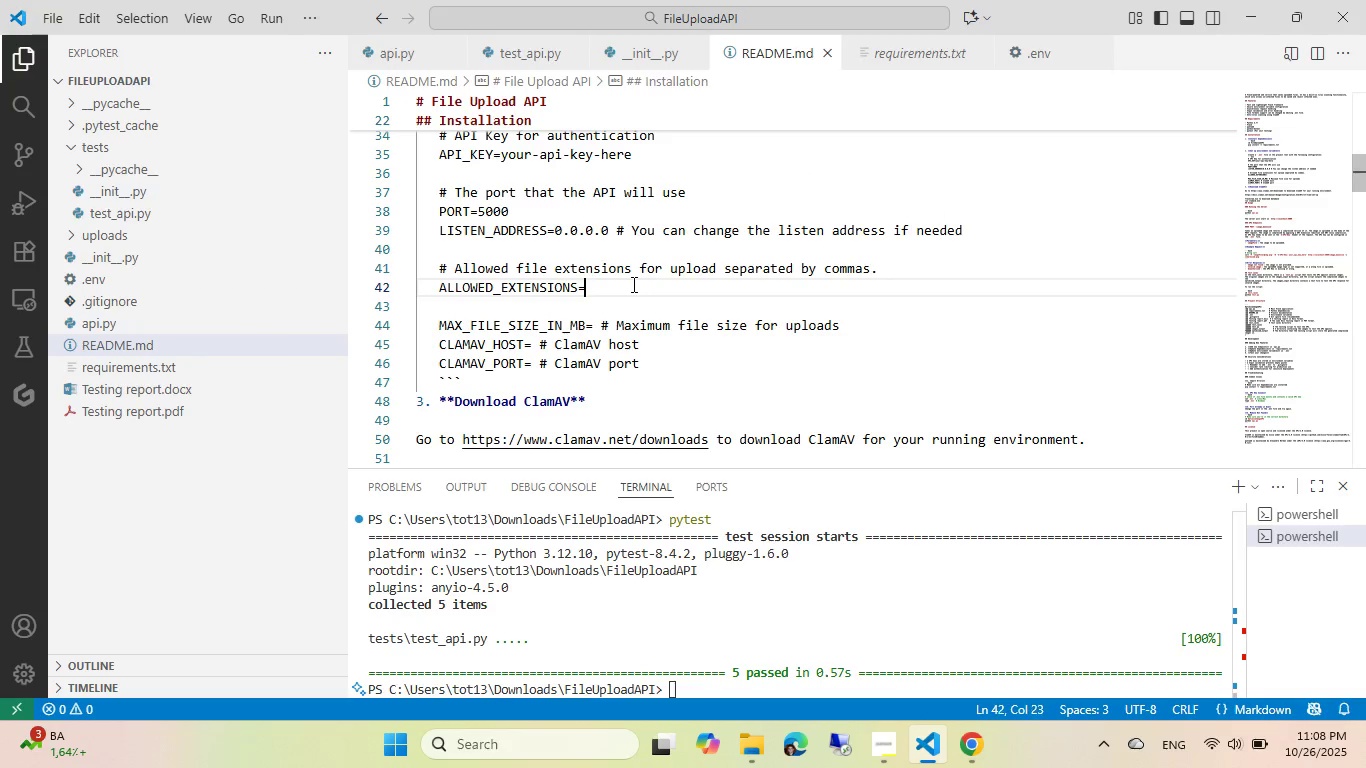 
key(Control+ControlLeft)
 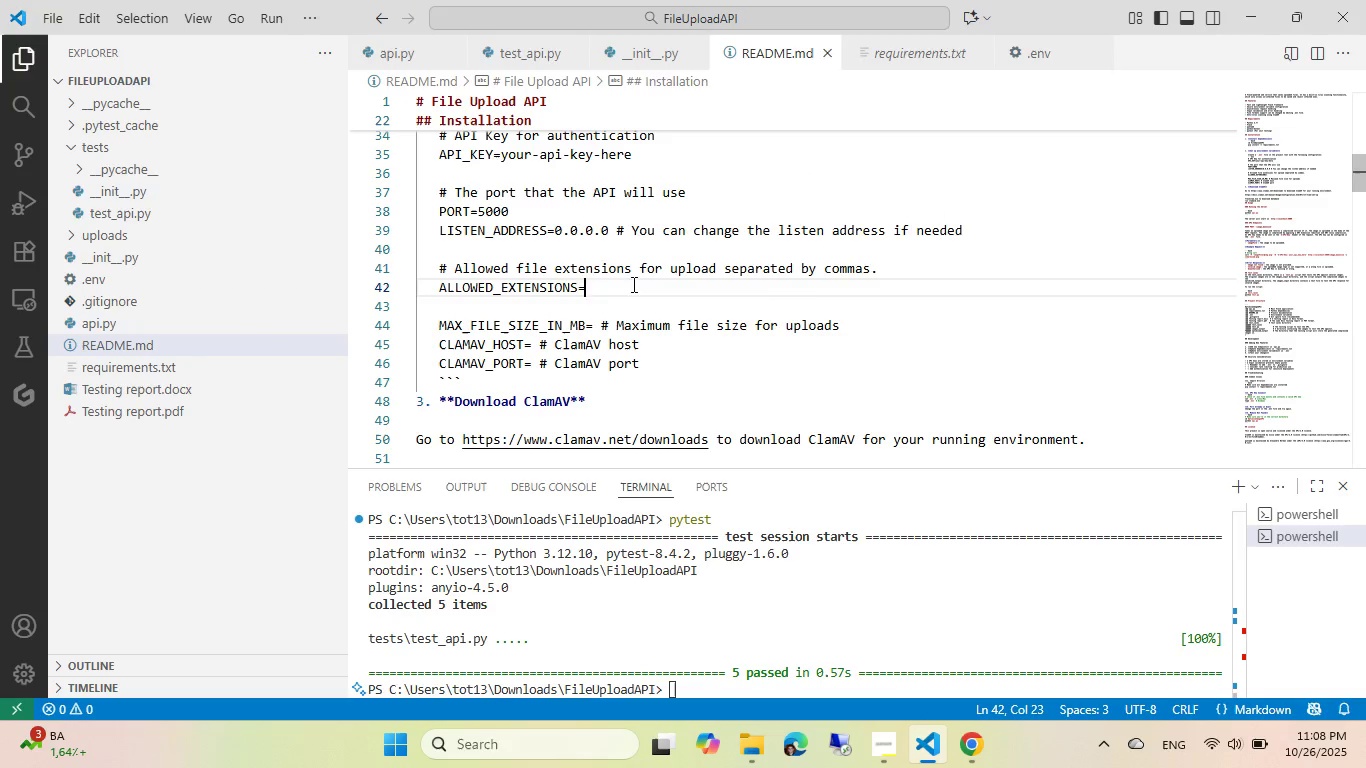 
key(Control+V)
 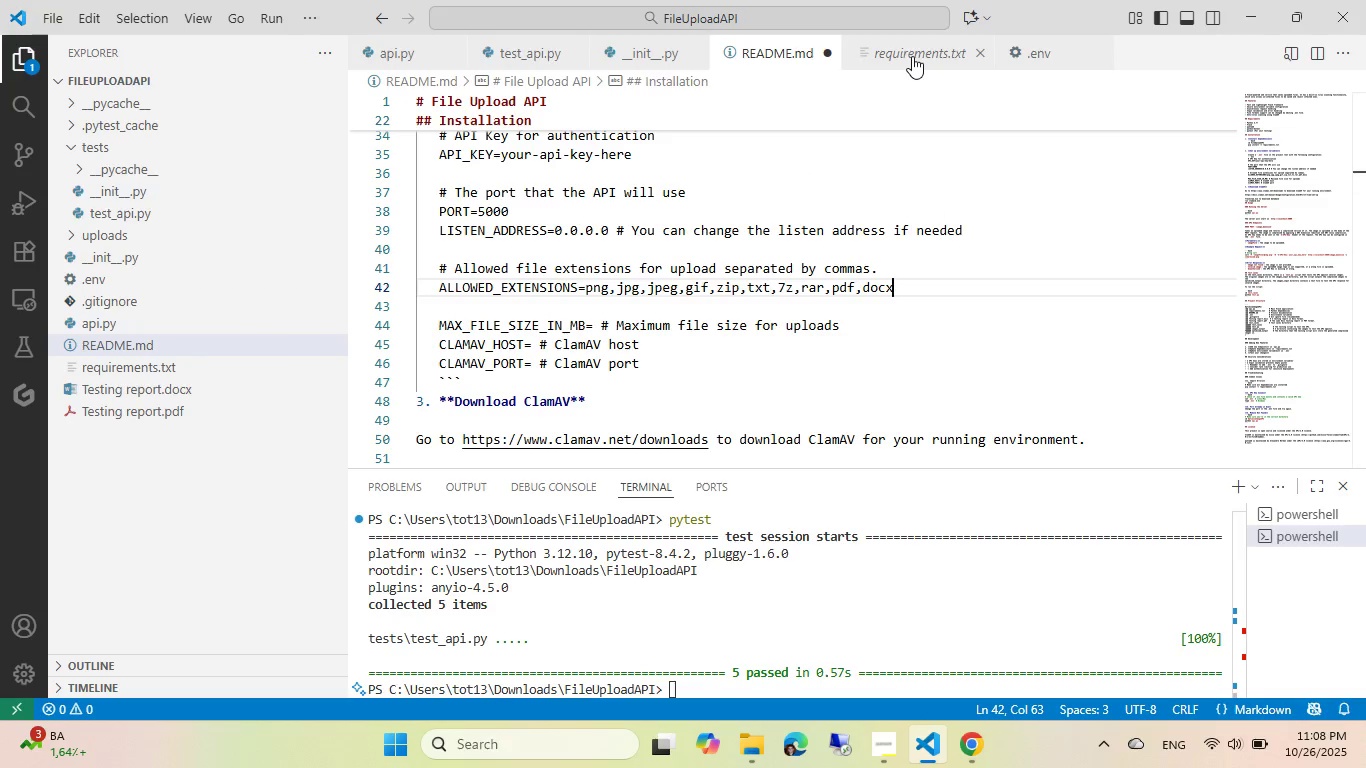 
key(Control+ControlLeft)
 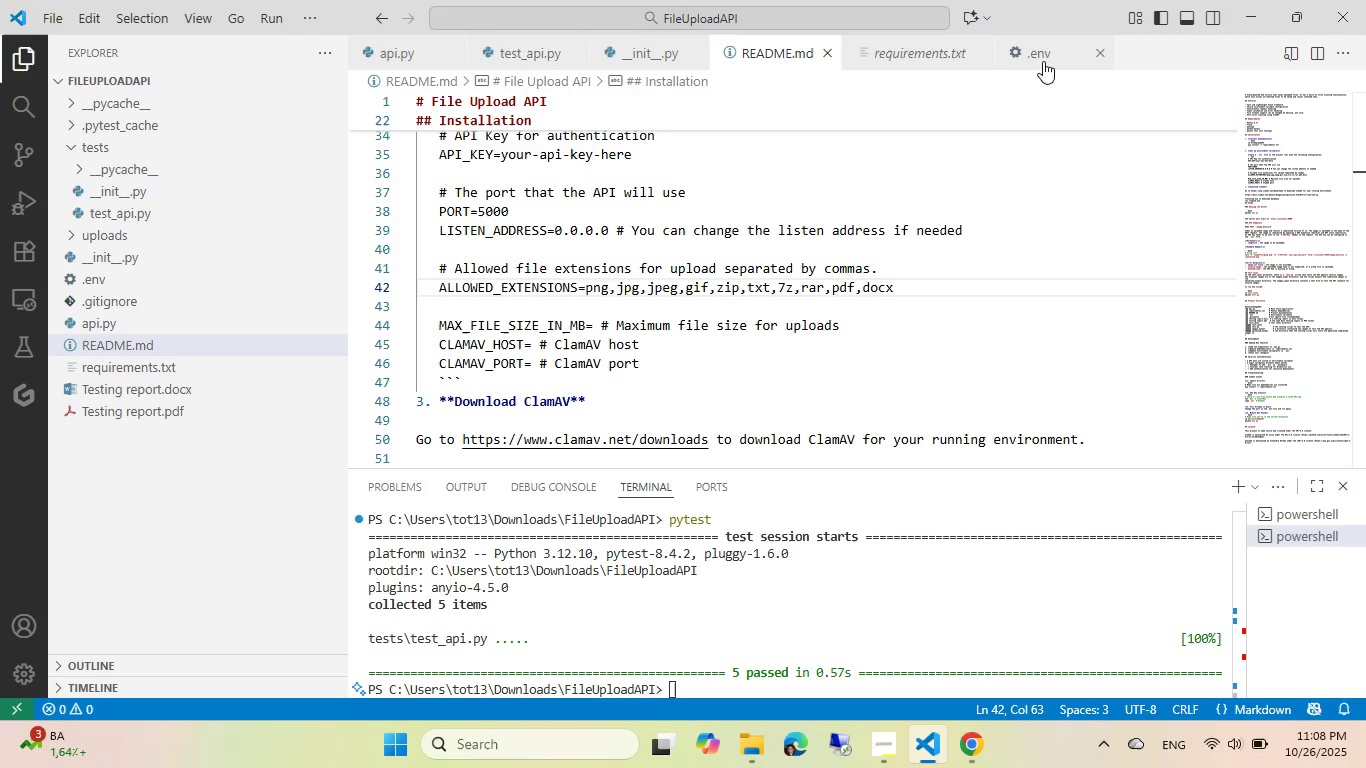 
key(Control+S)
 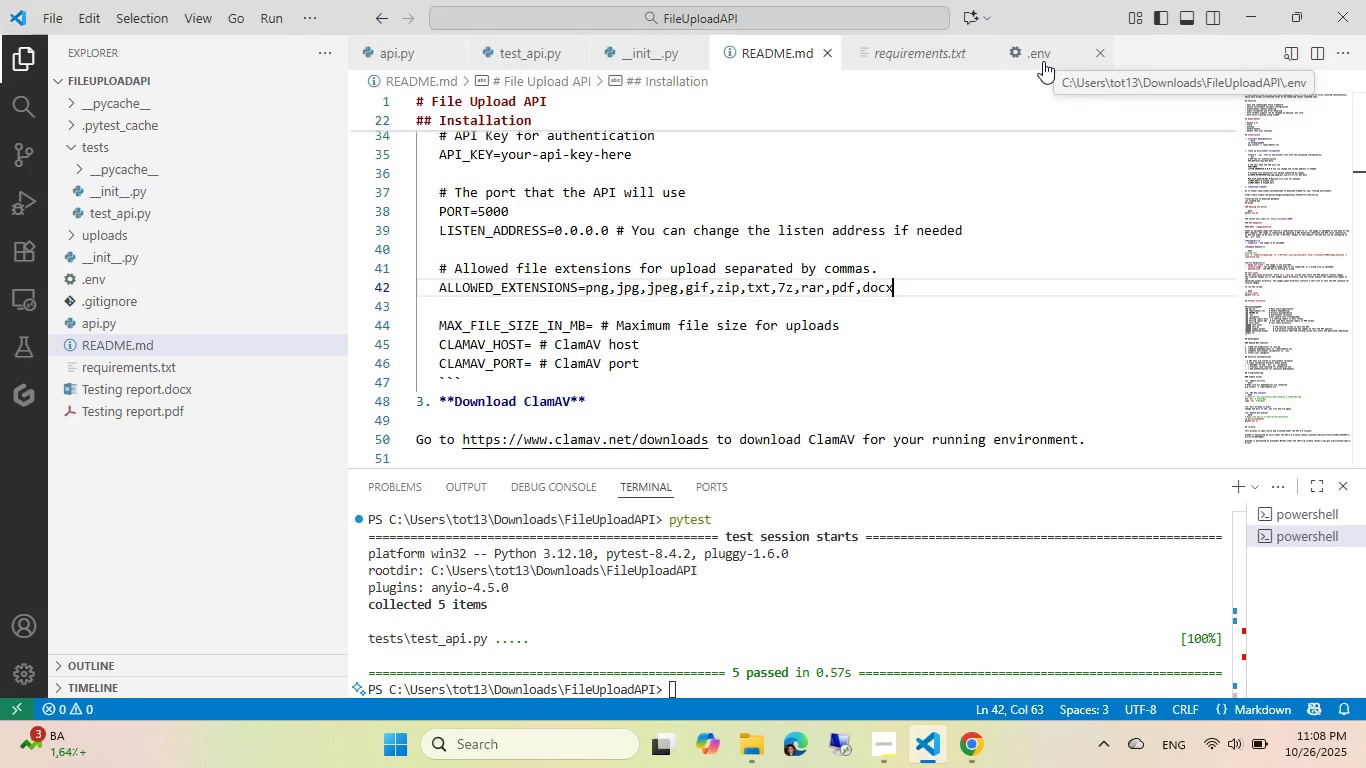 
left_click([1043, 61])
 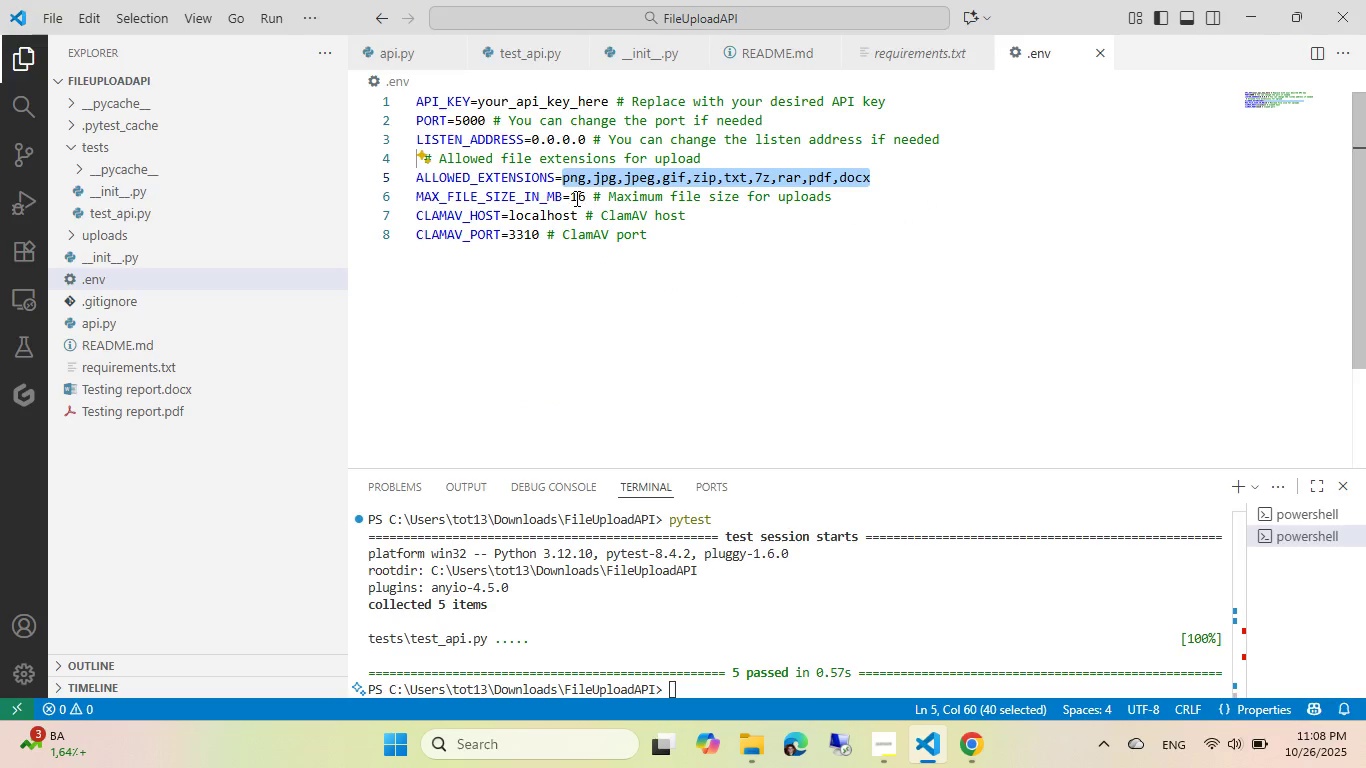 
double_click([578, 199])
 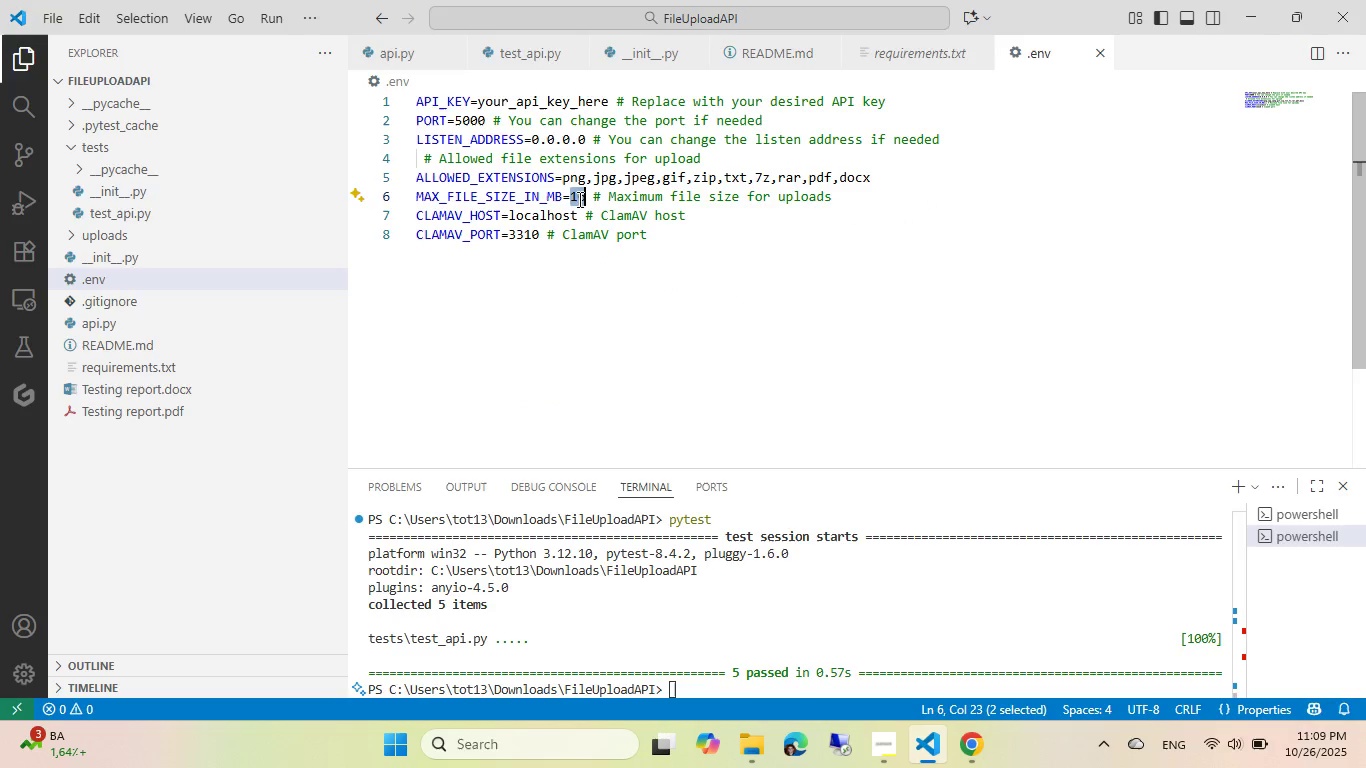 
key(Control+ControlLeft)
 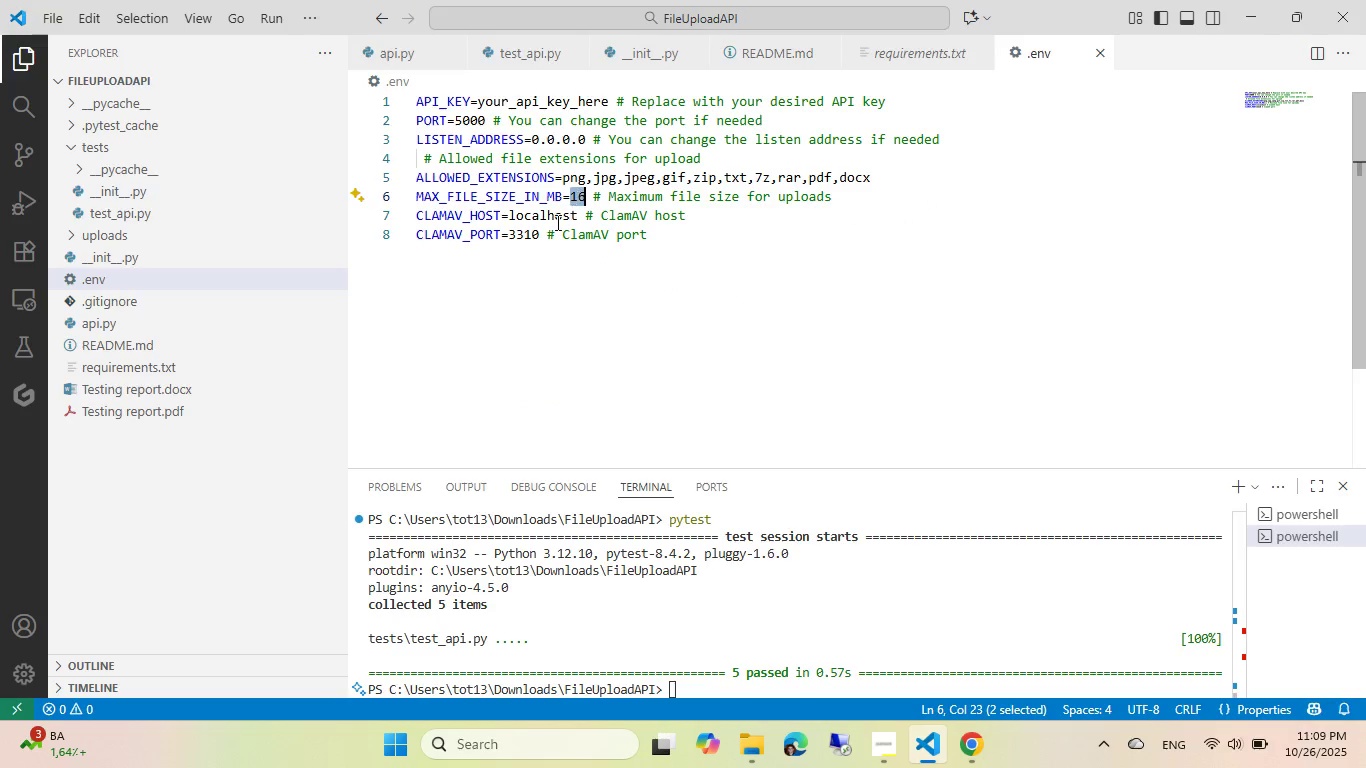 
key(Control+C)
 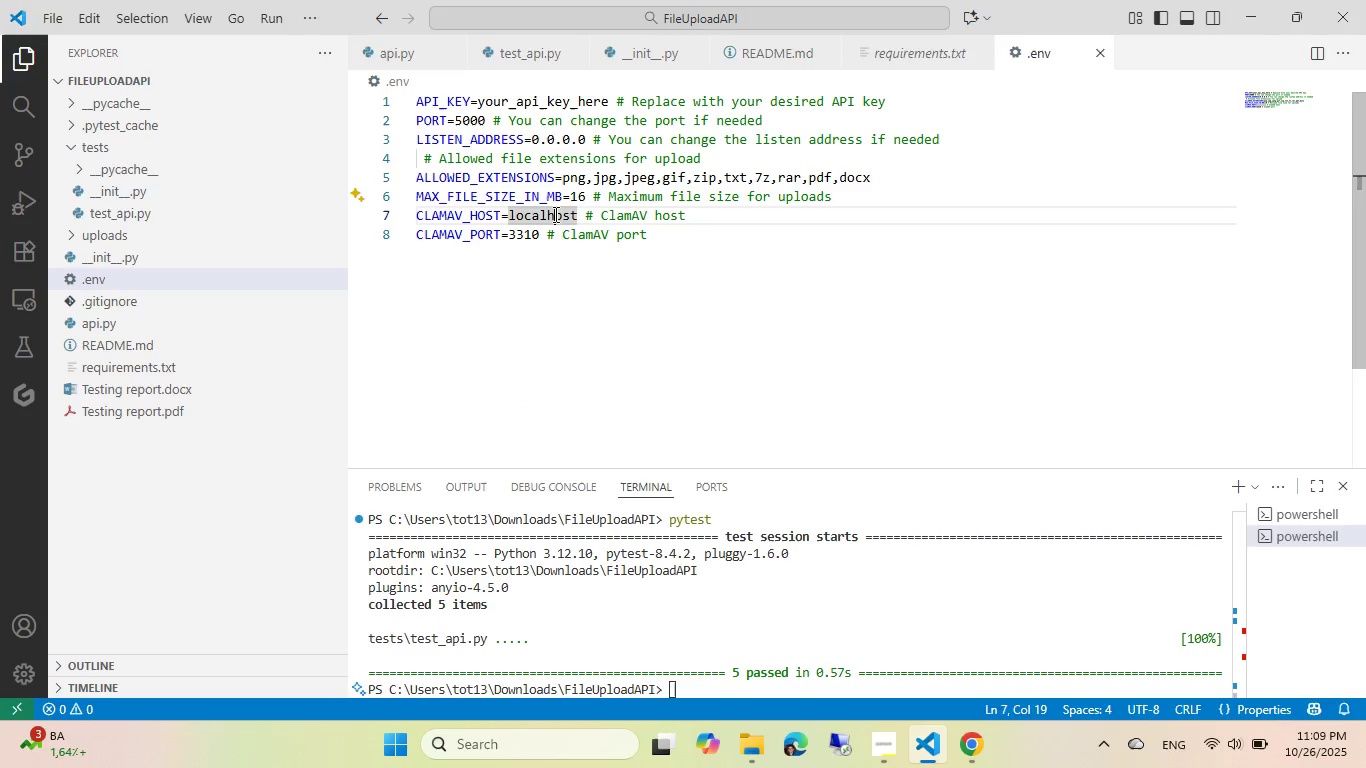 
double_click([554, 214])
 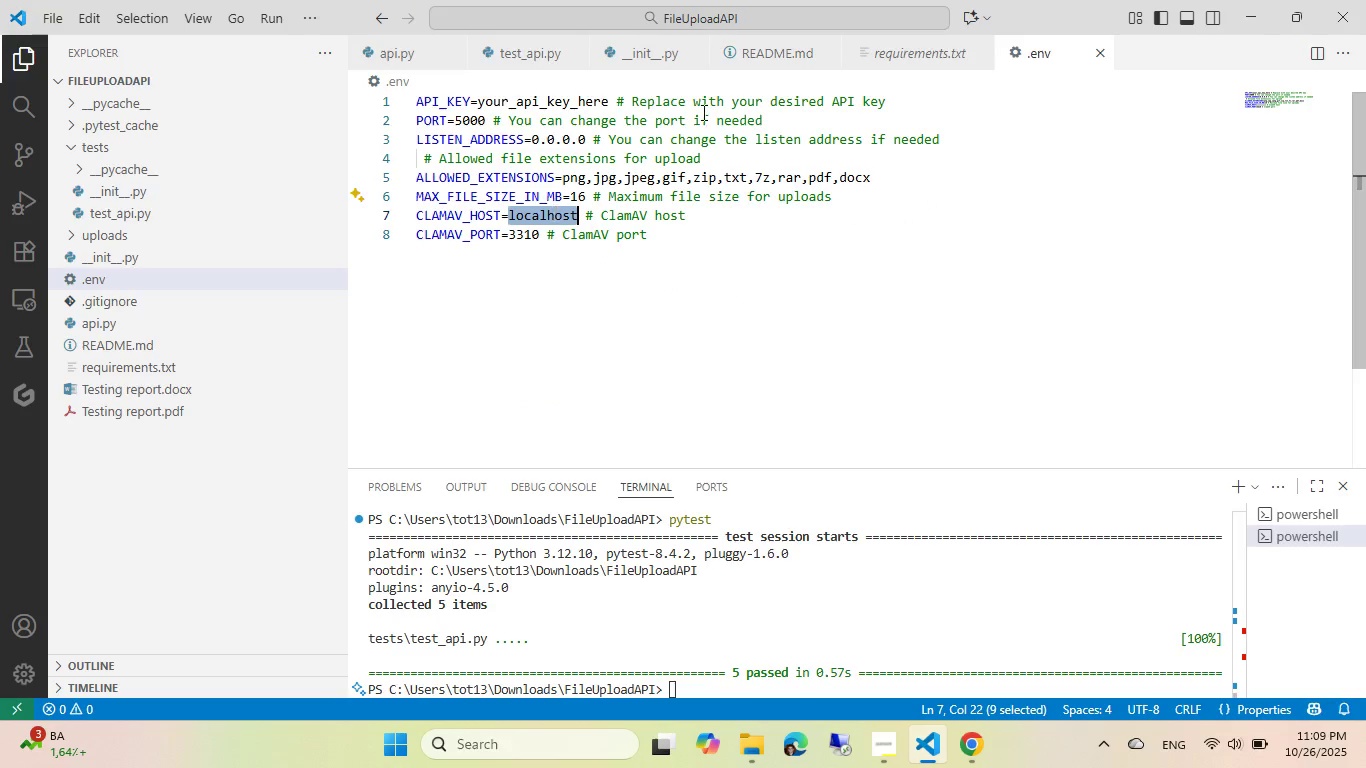 
key(Control+ControlLeft)
 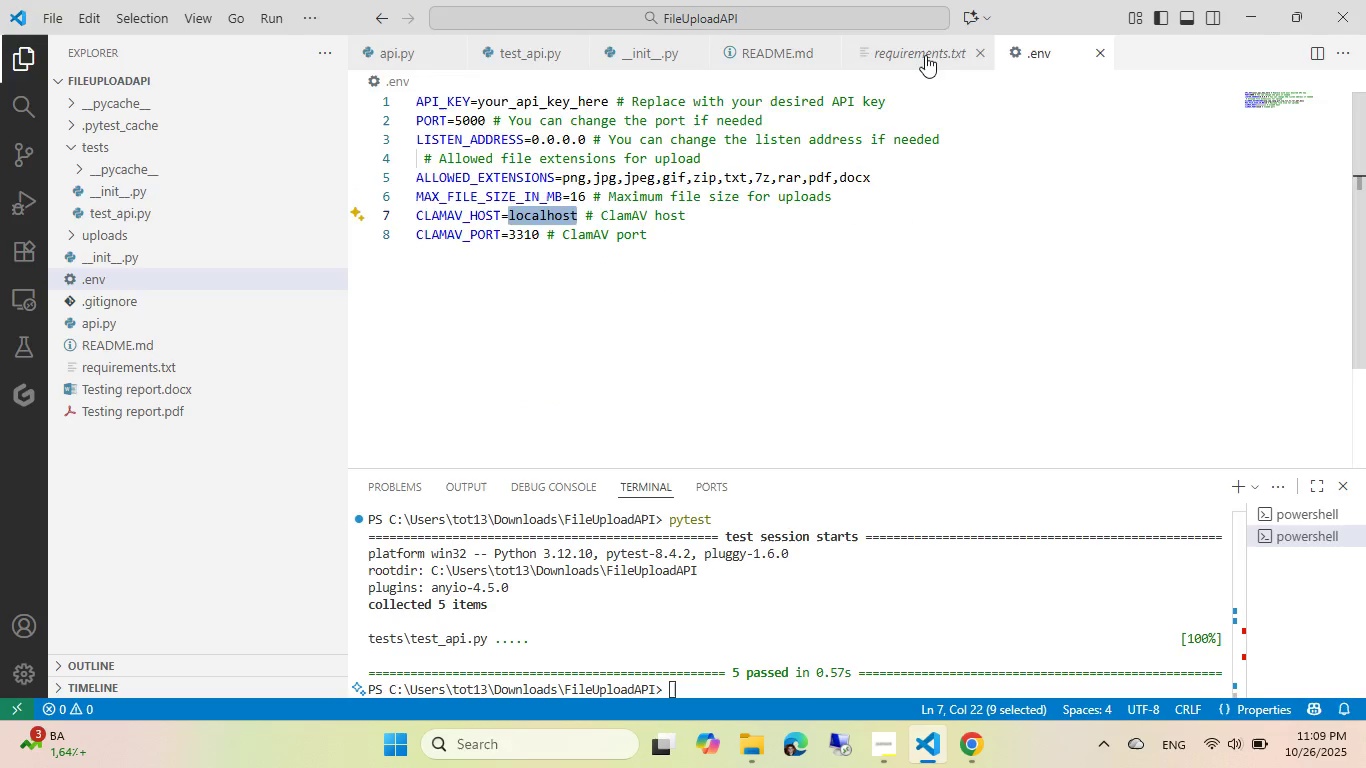 
left_click([925, 55])
 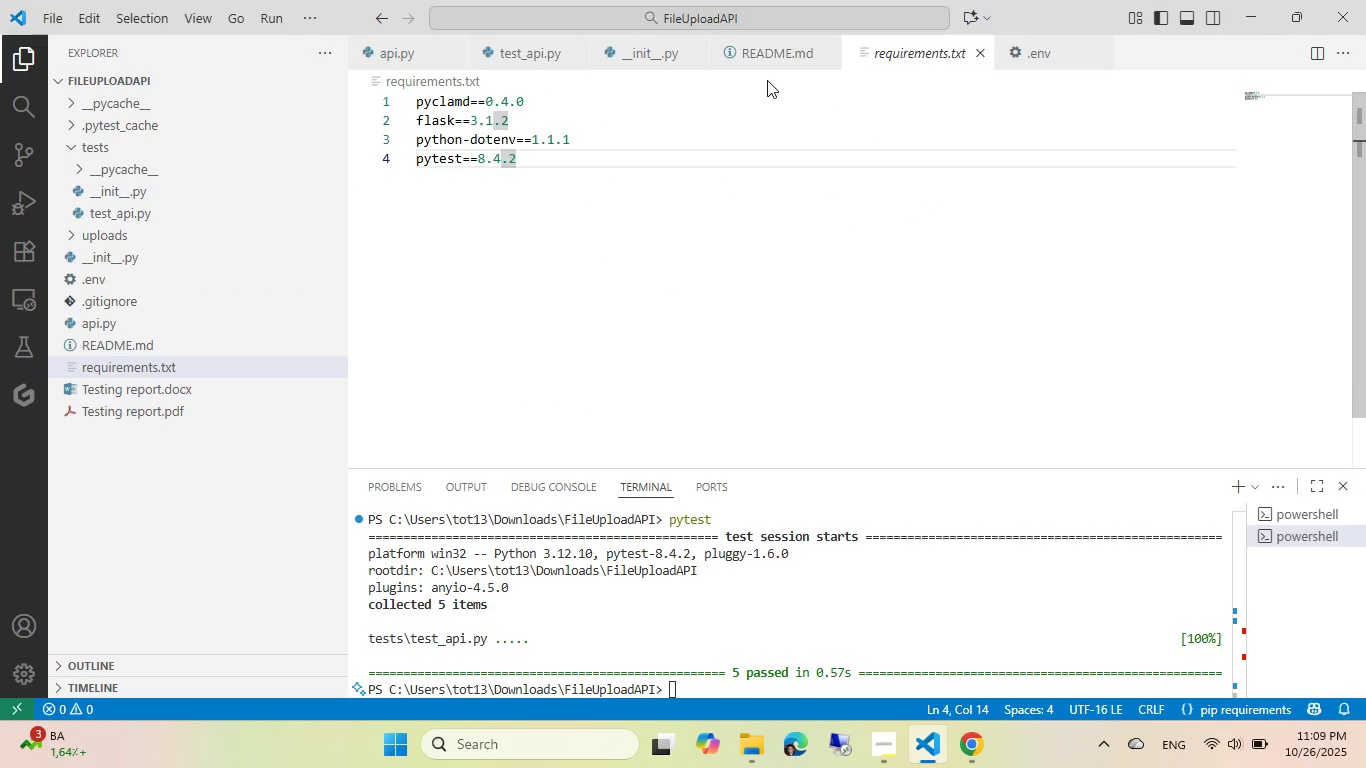 
left_click([772, 61])
 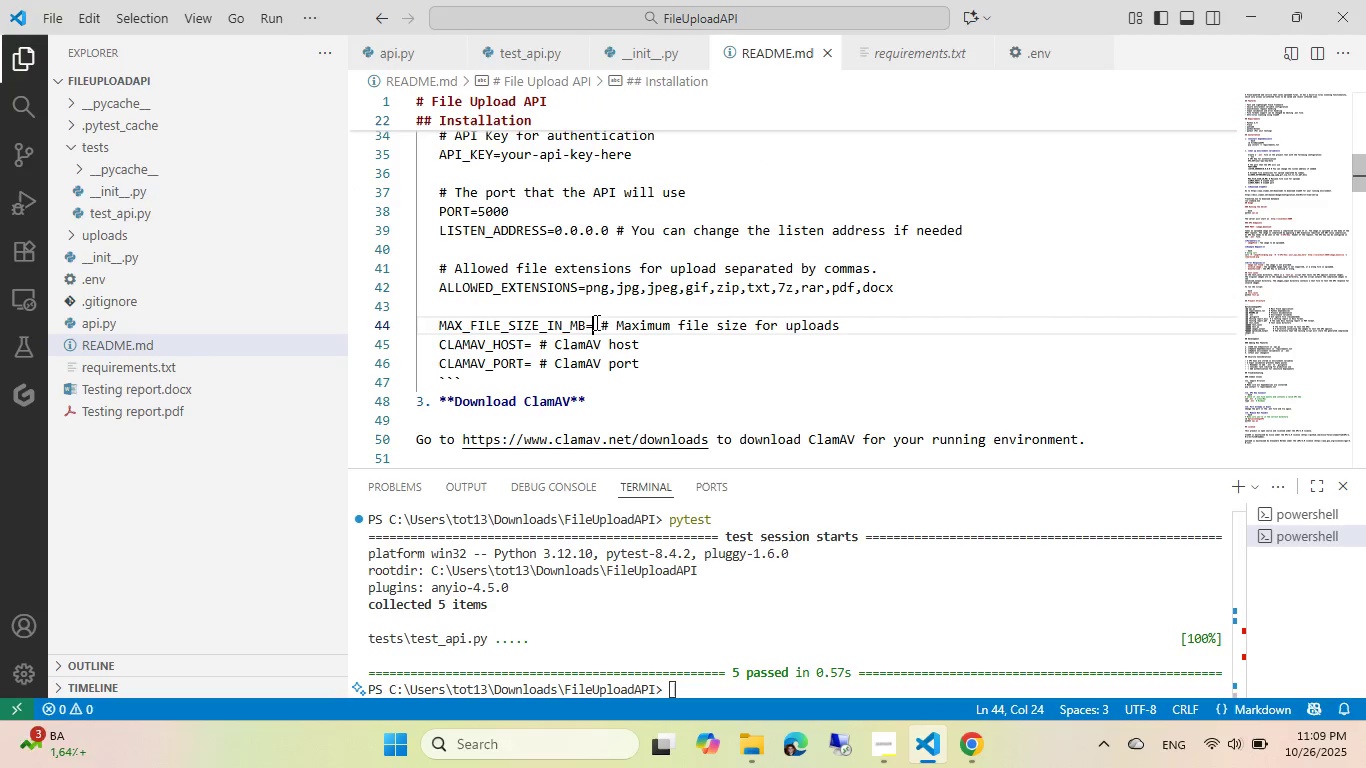 
key(Numpad1)
 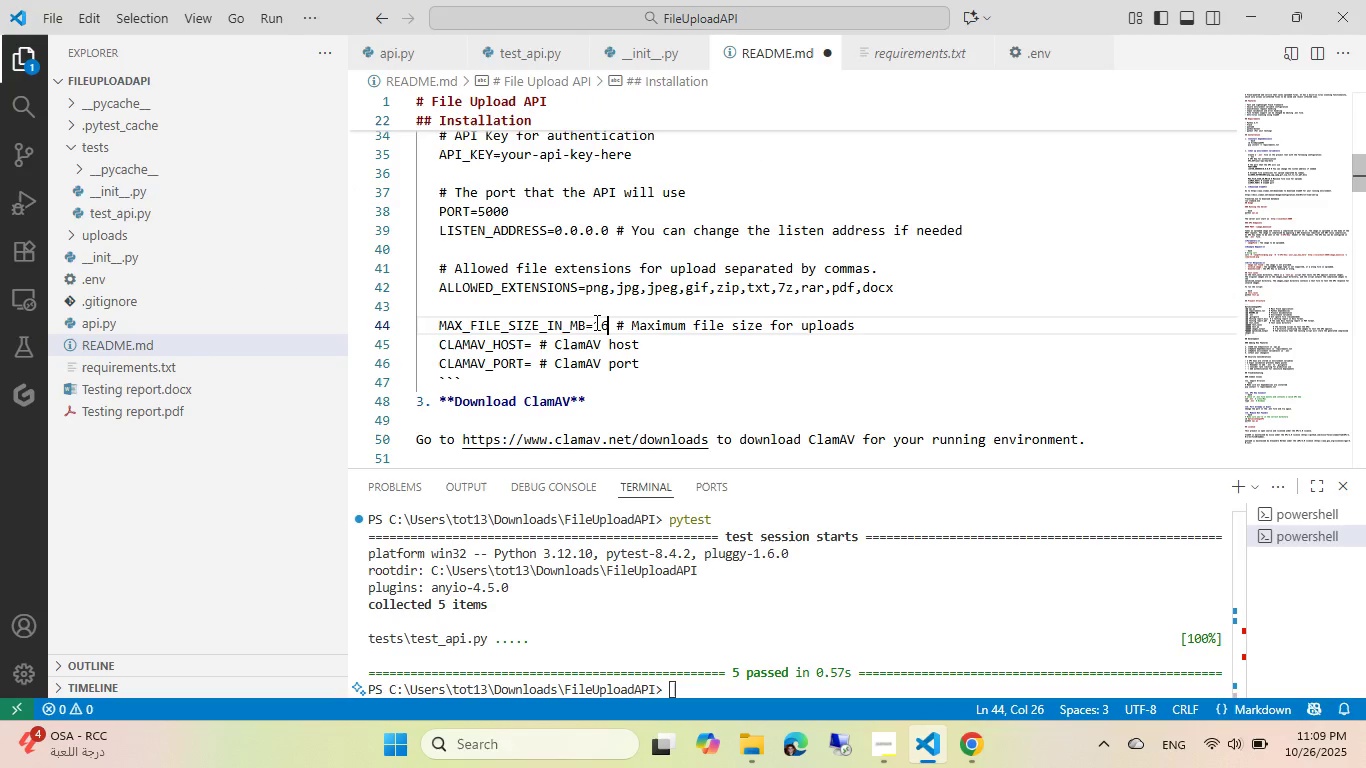 
key(Numpad6)
 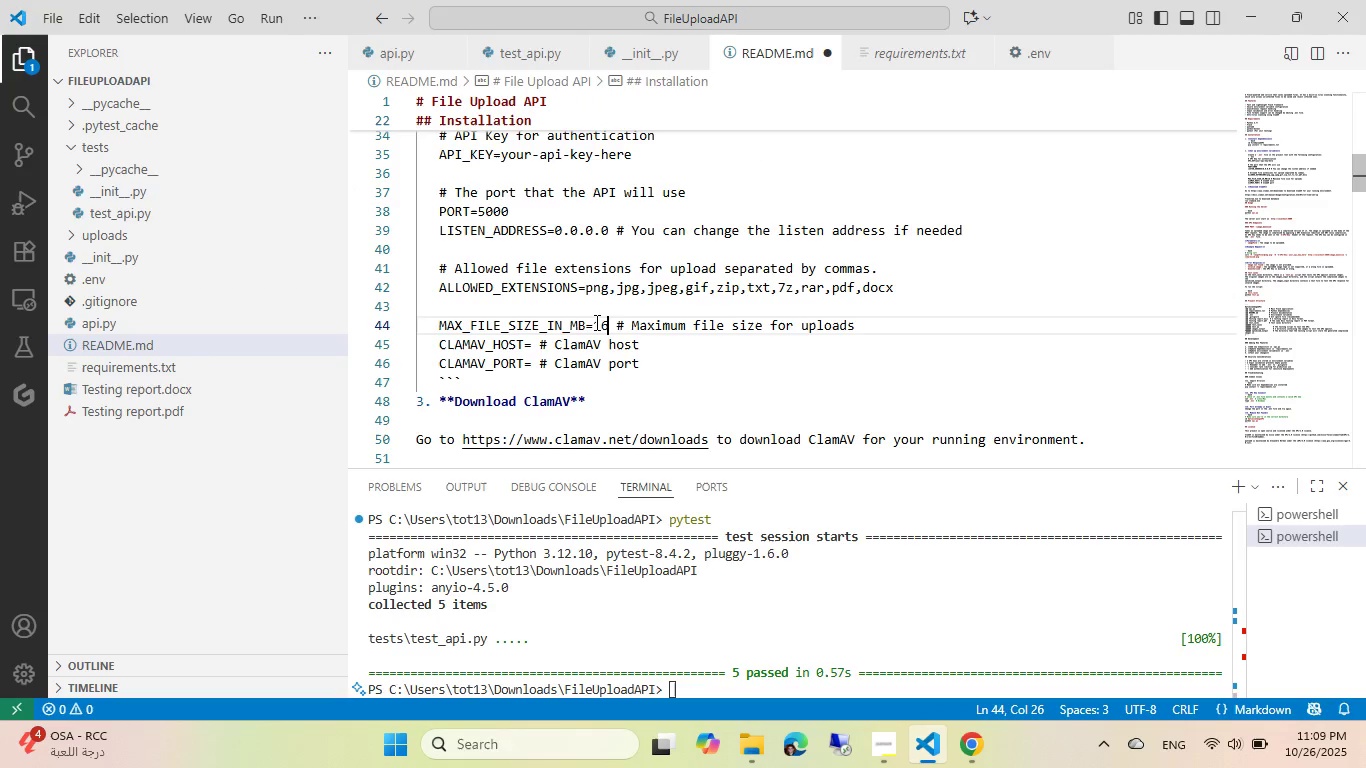 
key(ArrowDown)
 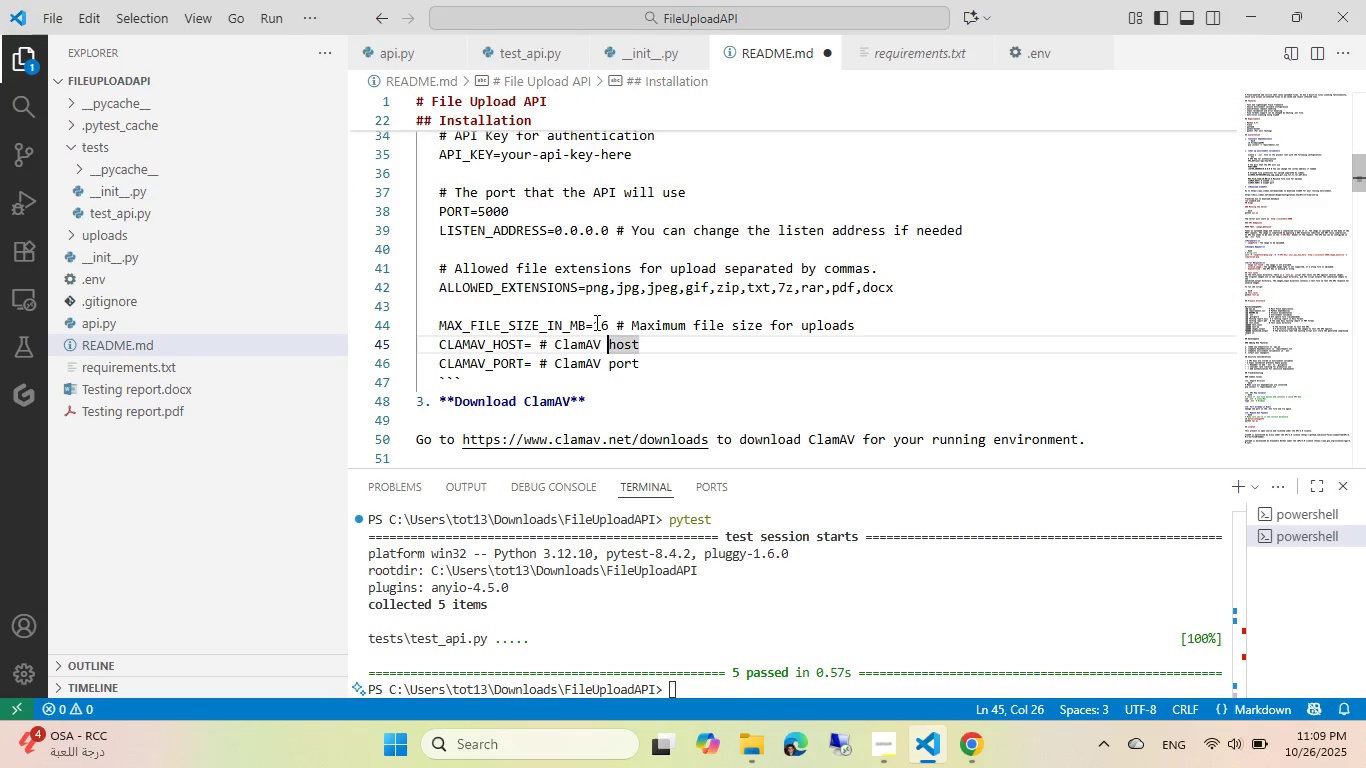 
key(Control+ArrowLeft)
 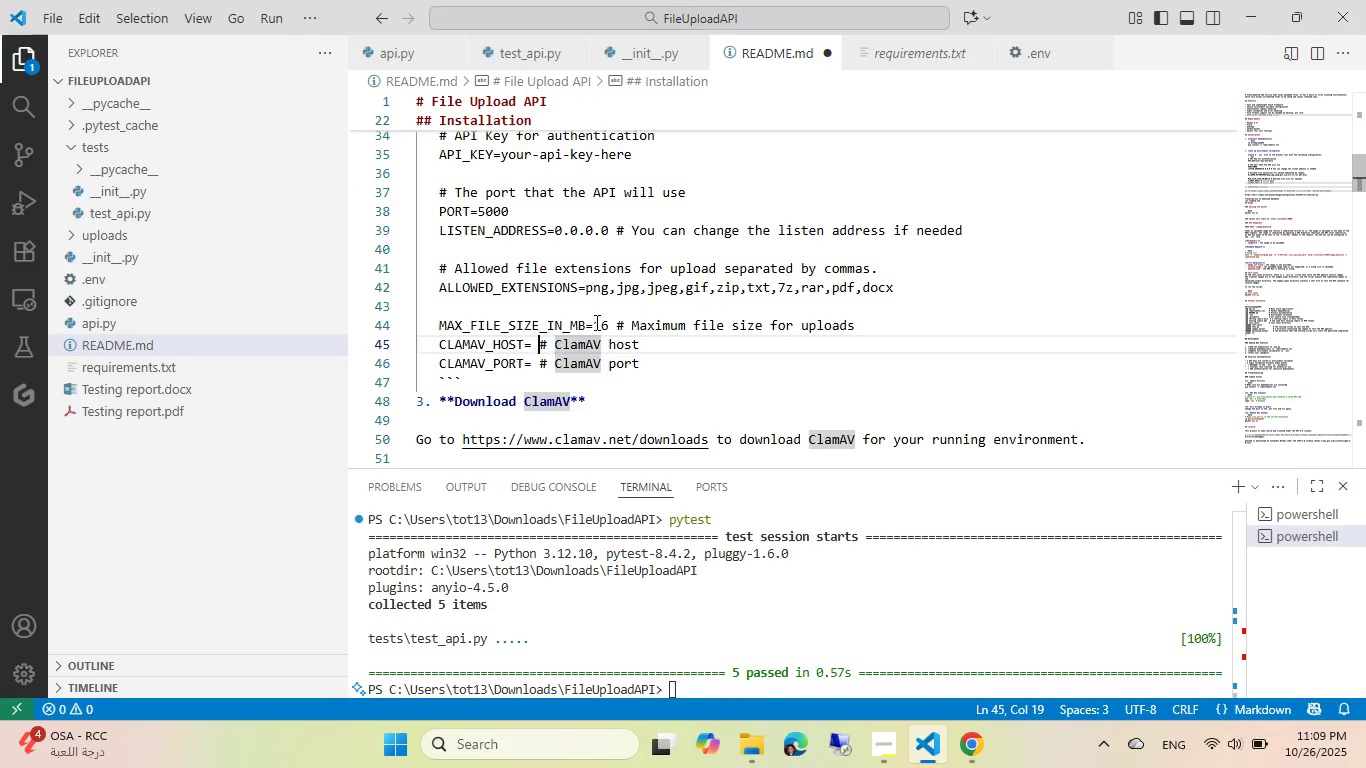 
key(Control+ArrowLeft)
 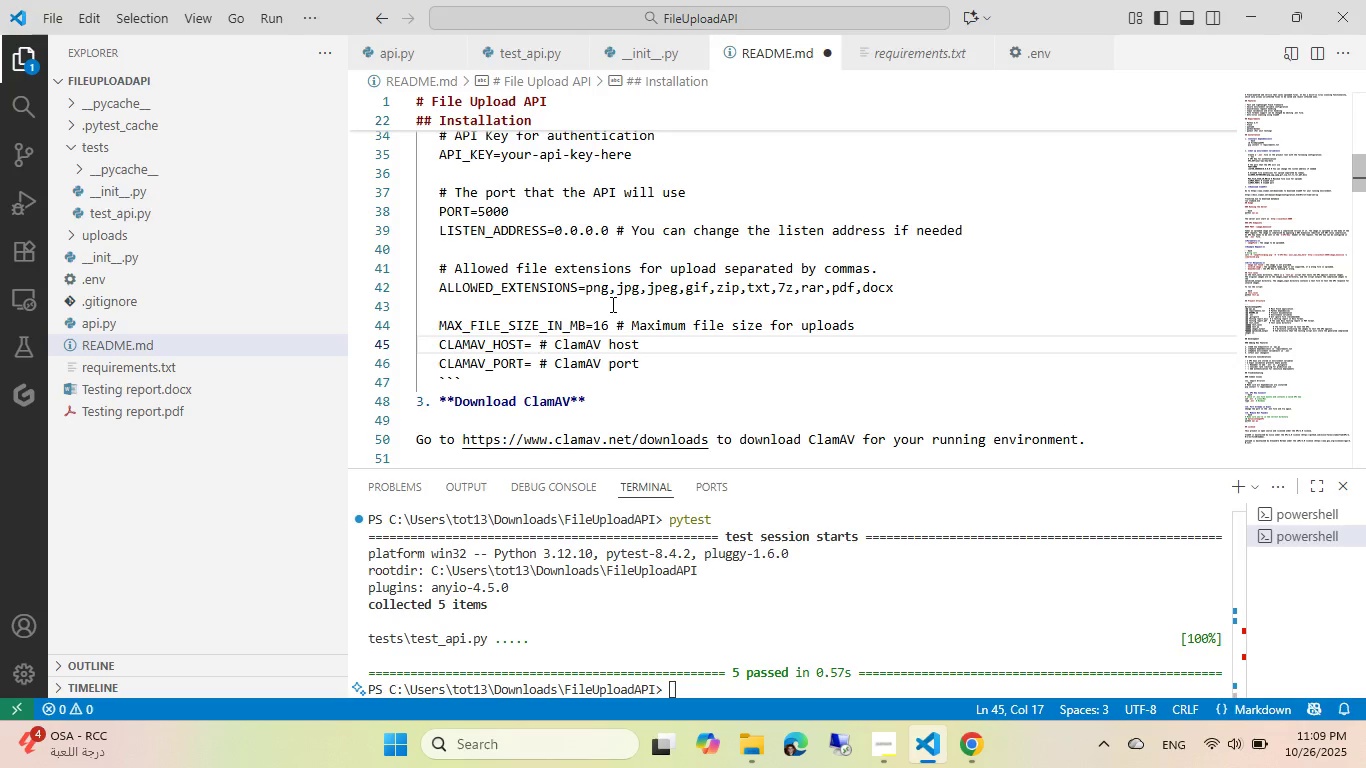 
key(ArrowLeft)
 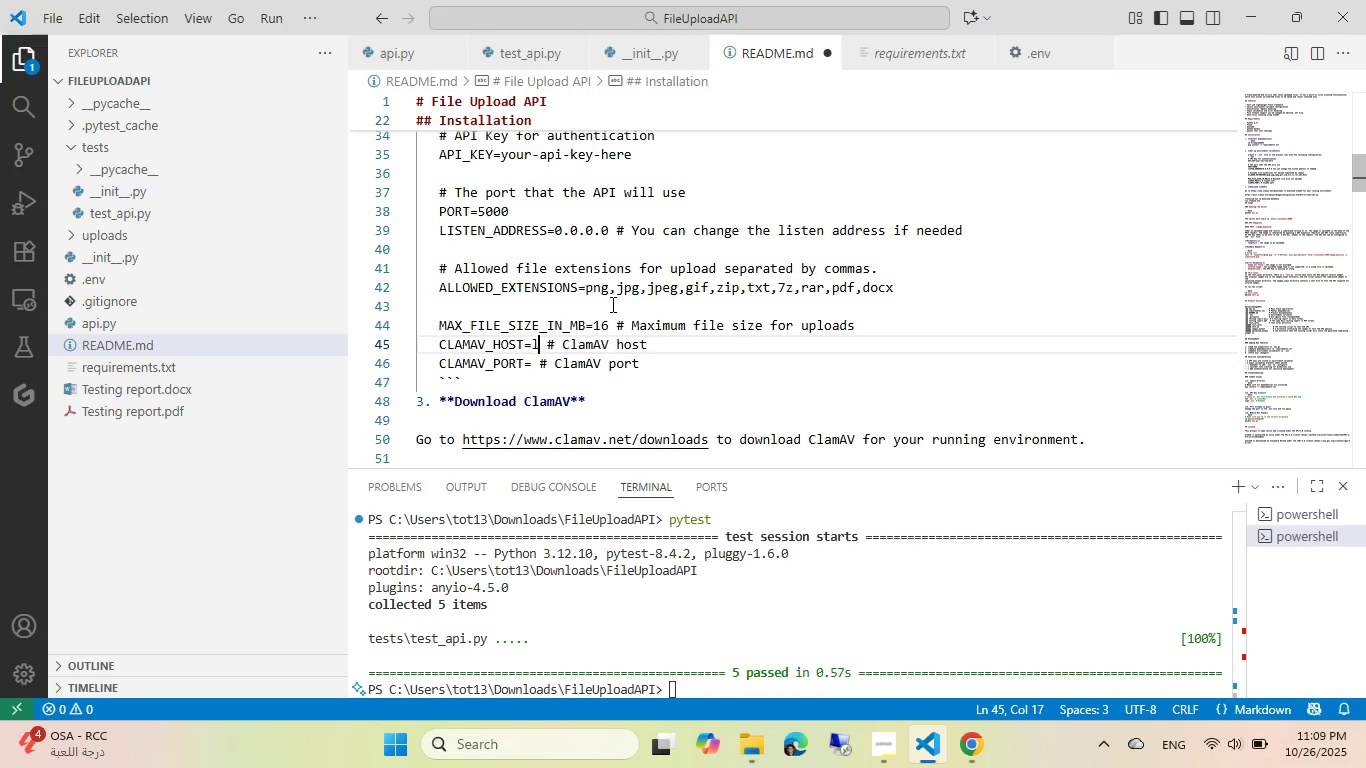 
type(localhost)
 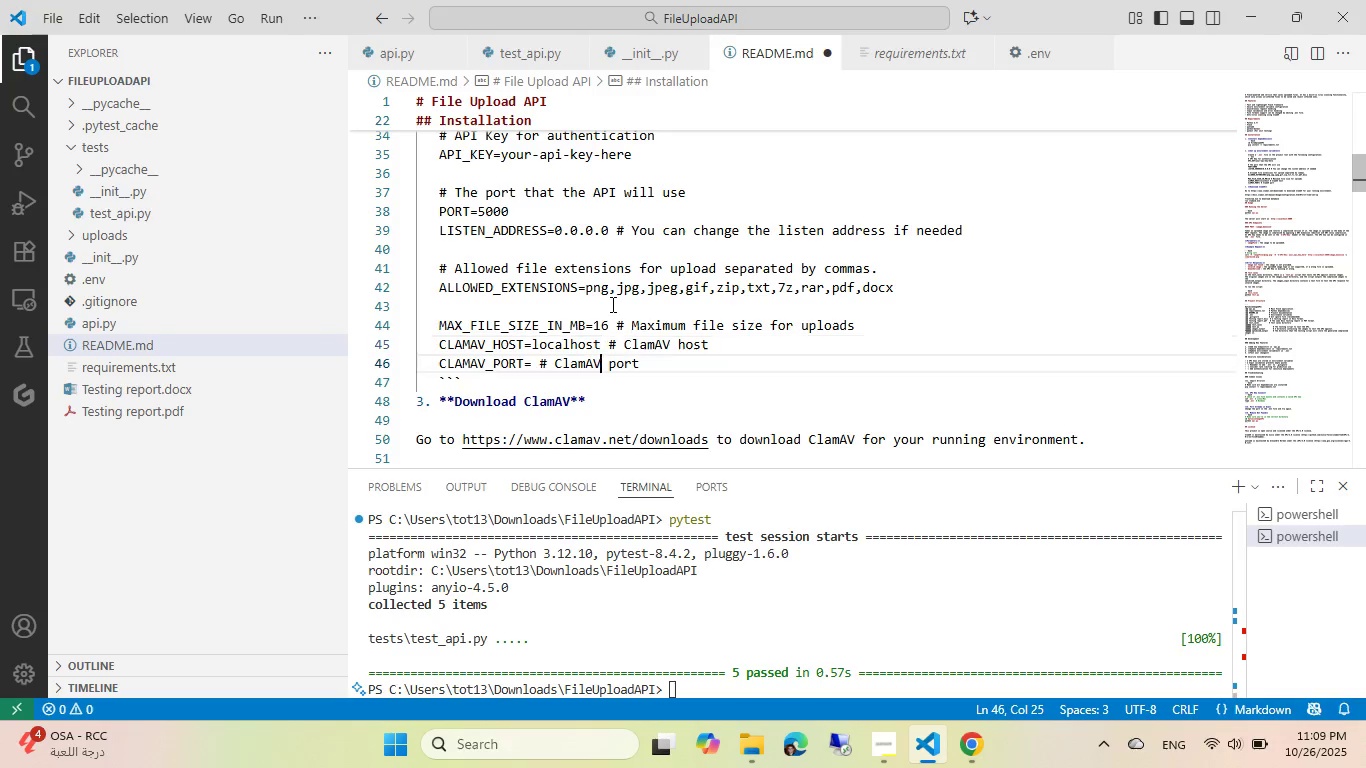 
key(ArrowDown)
 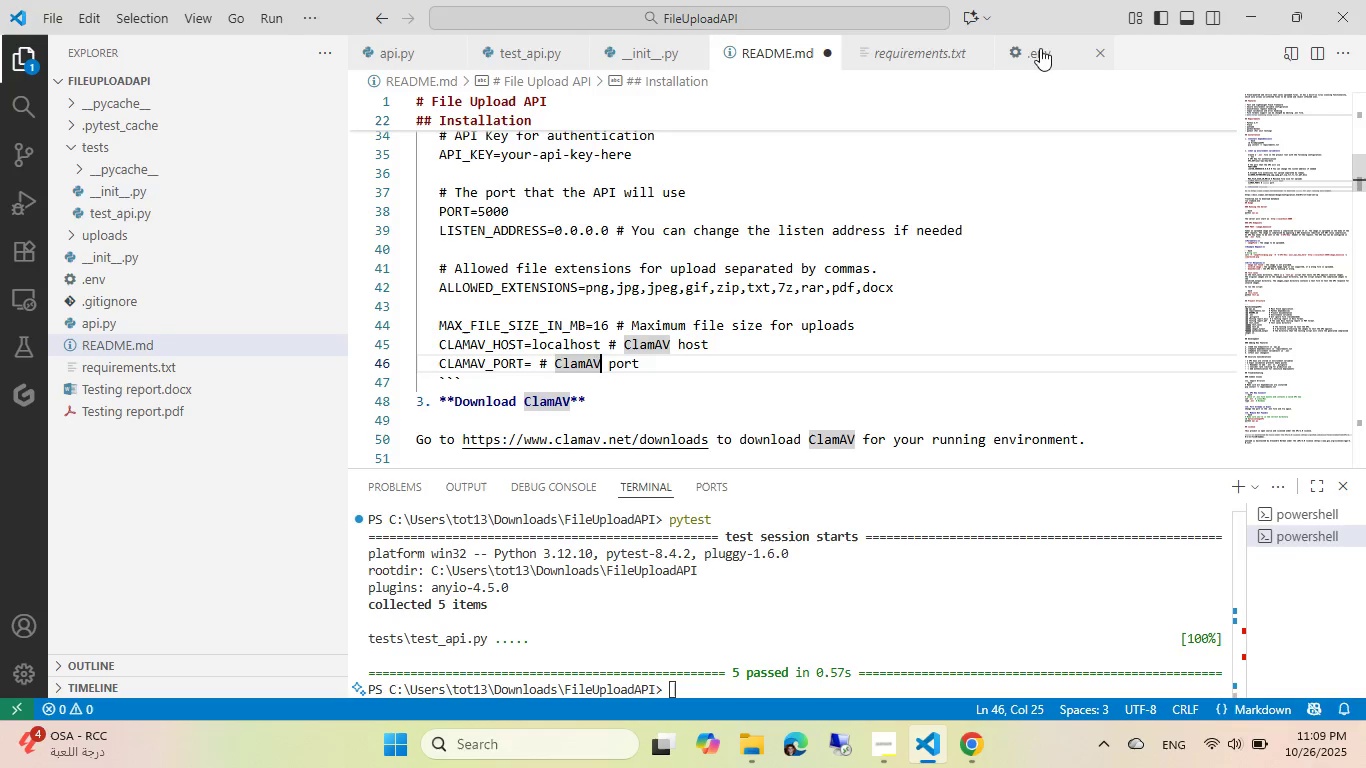 
left_click([1053, 51])
 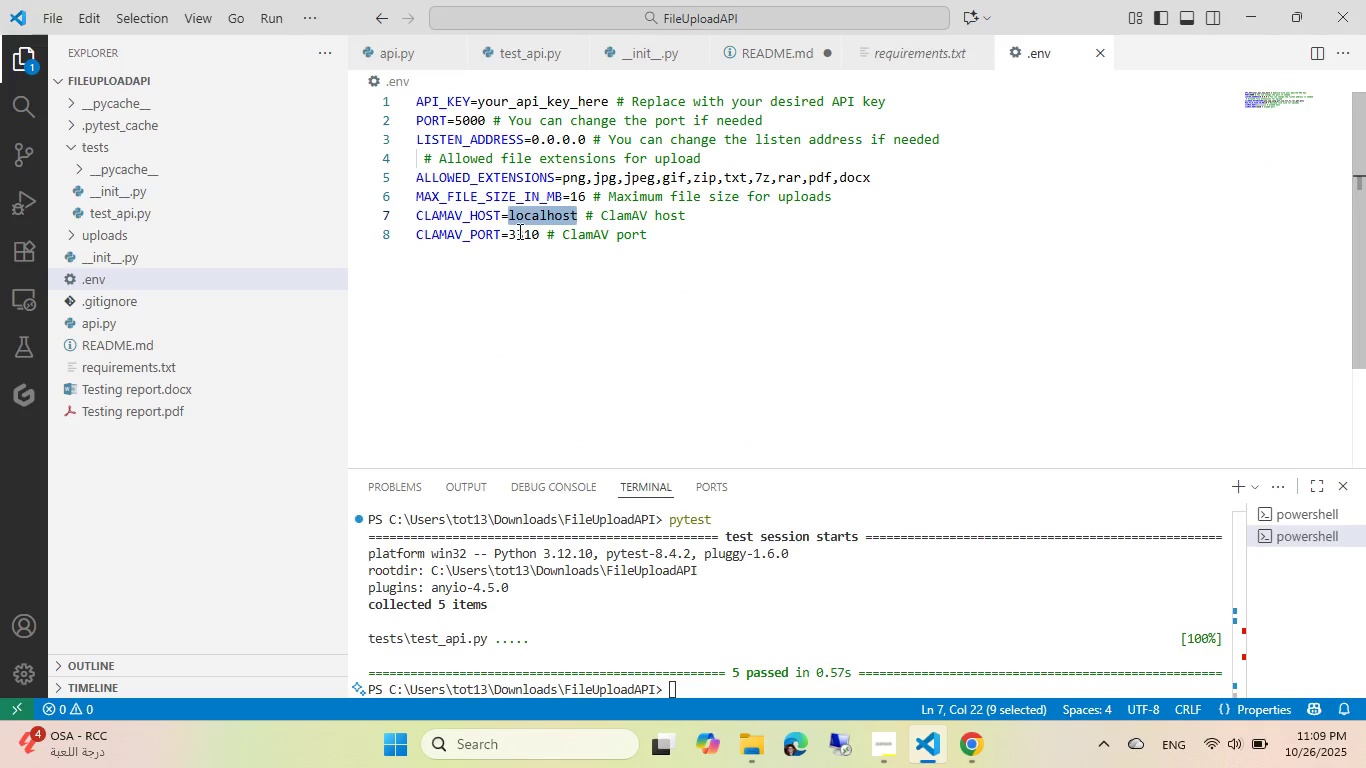 
double_click([518, 231])
 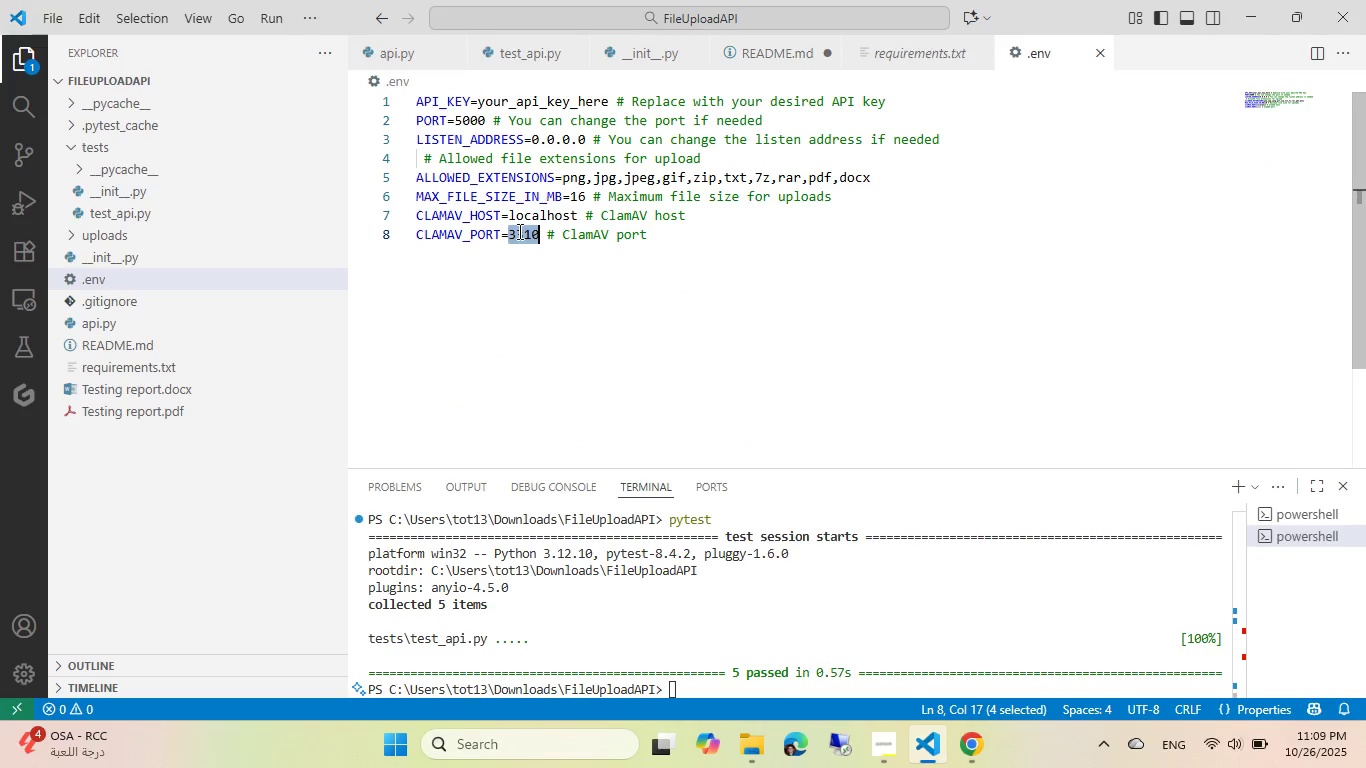 
key(Control+ControlLeft)
 